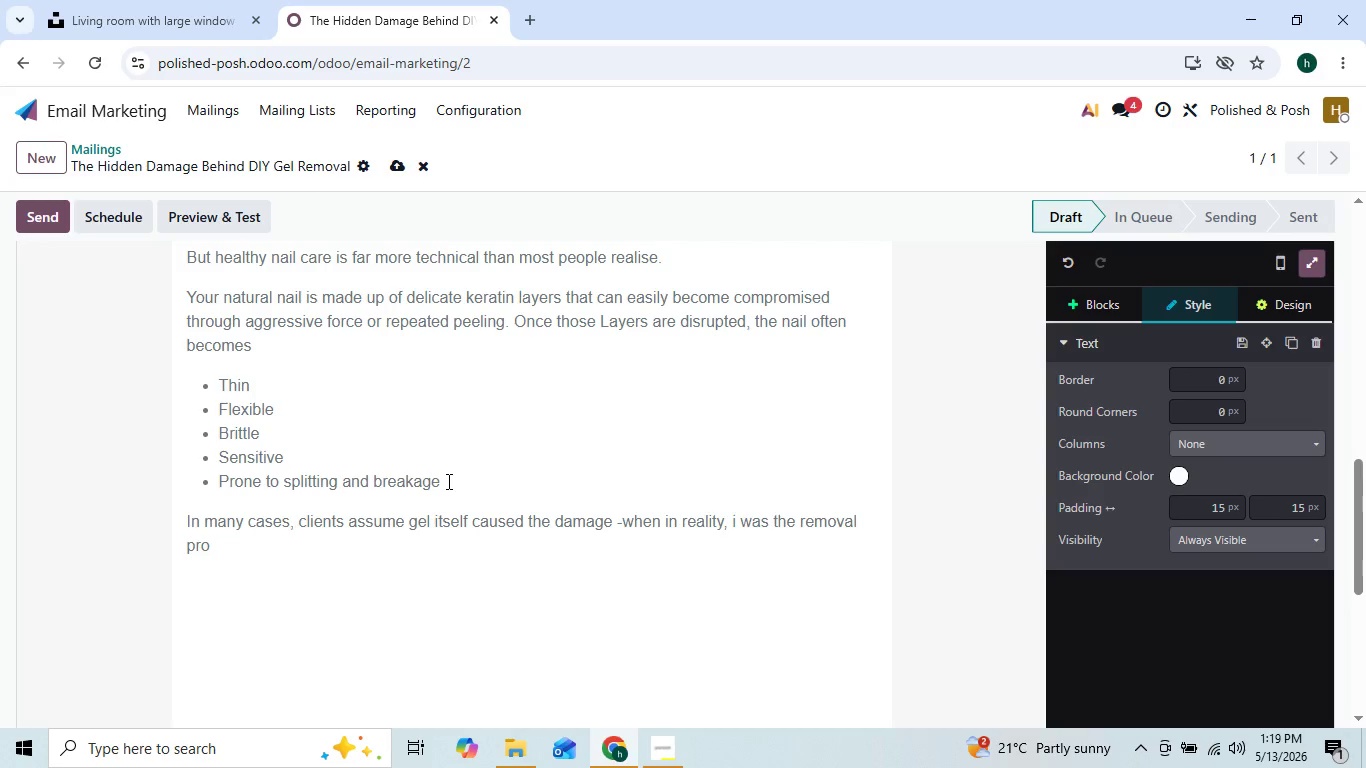 
type(cess)
 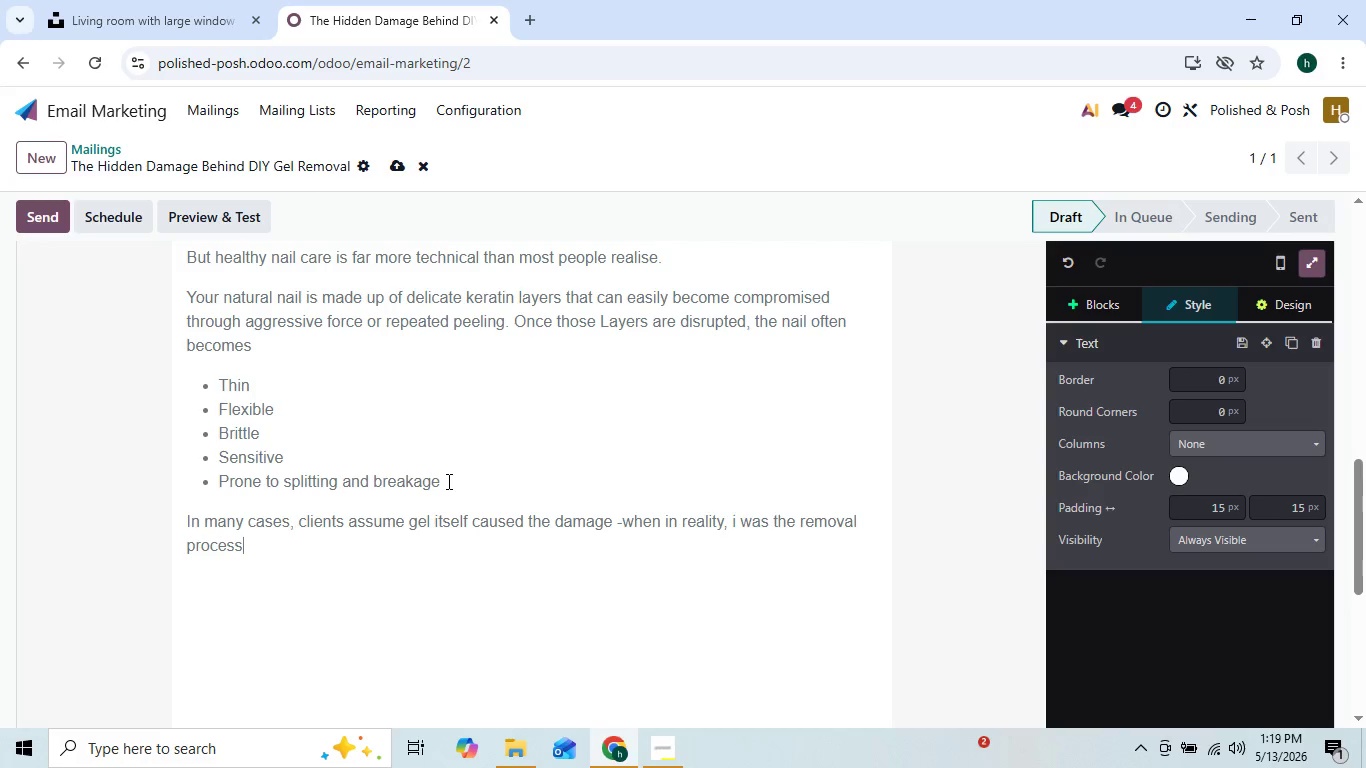 
key(ArrowLeft)
 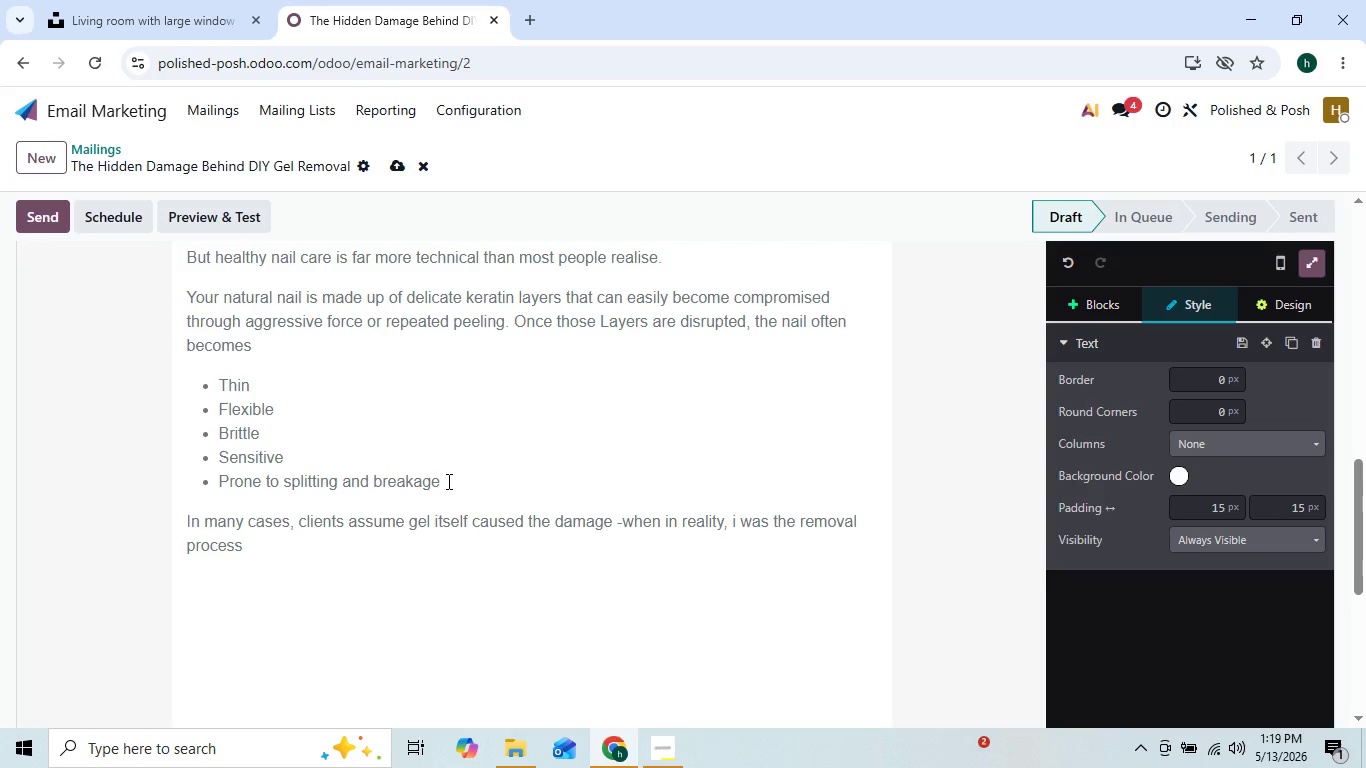 
key(ArrowRight)
 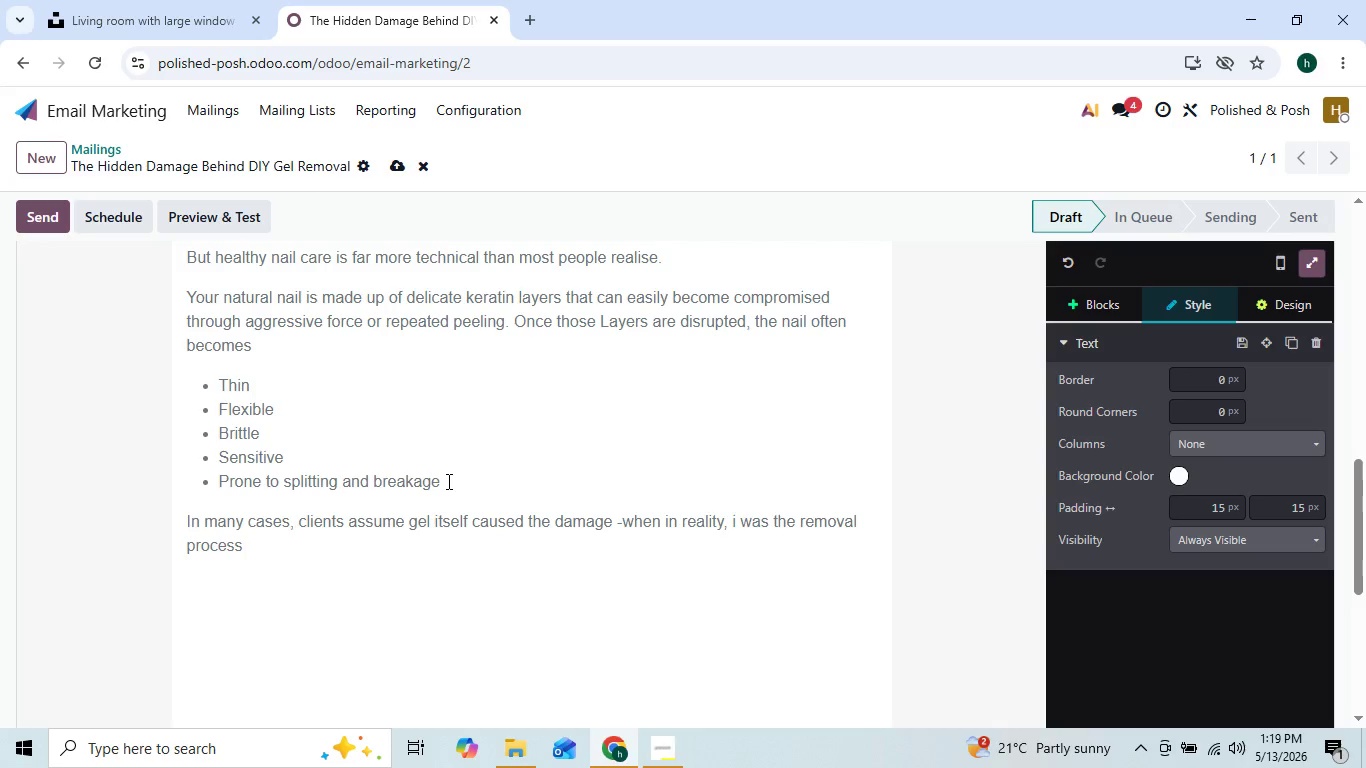 
key(Period)
 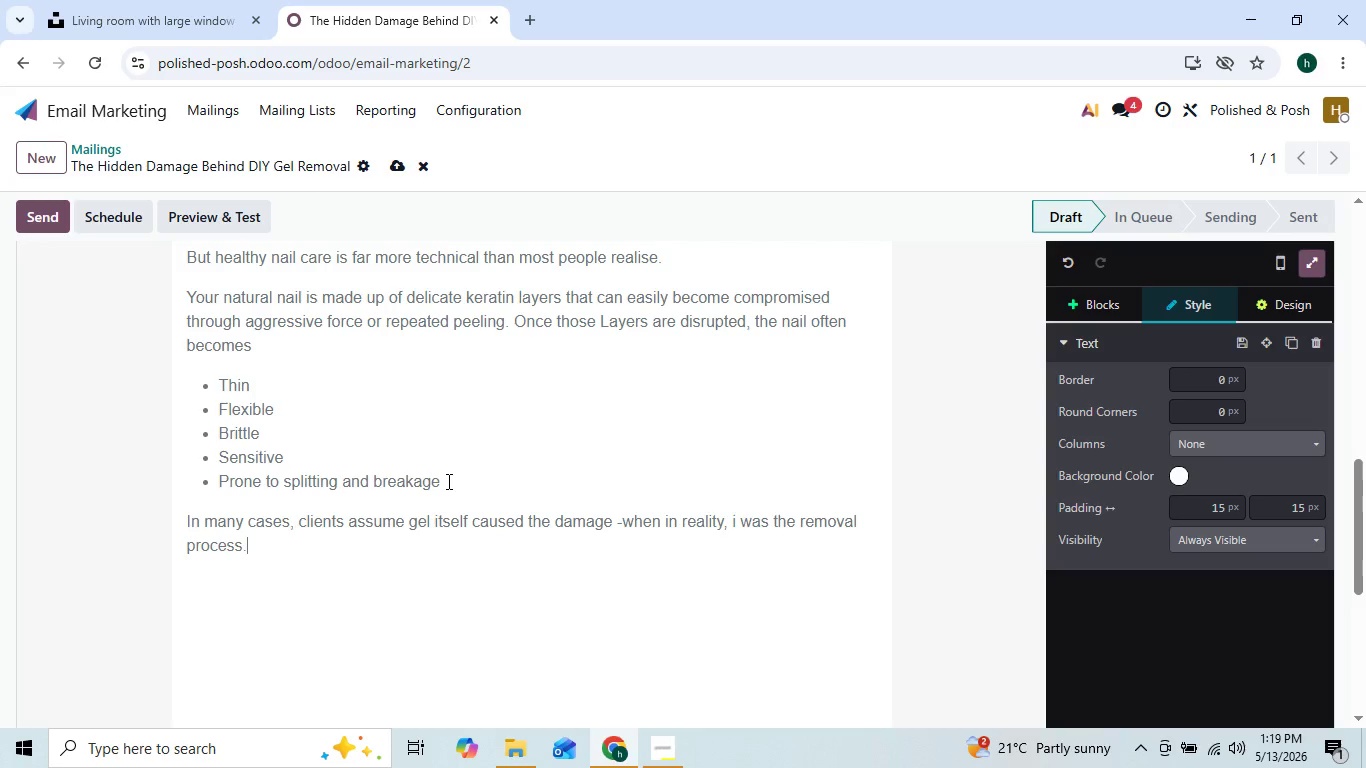 
key(Enter)
 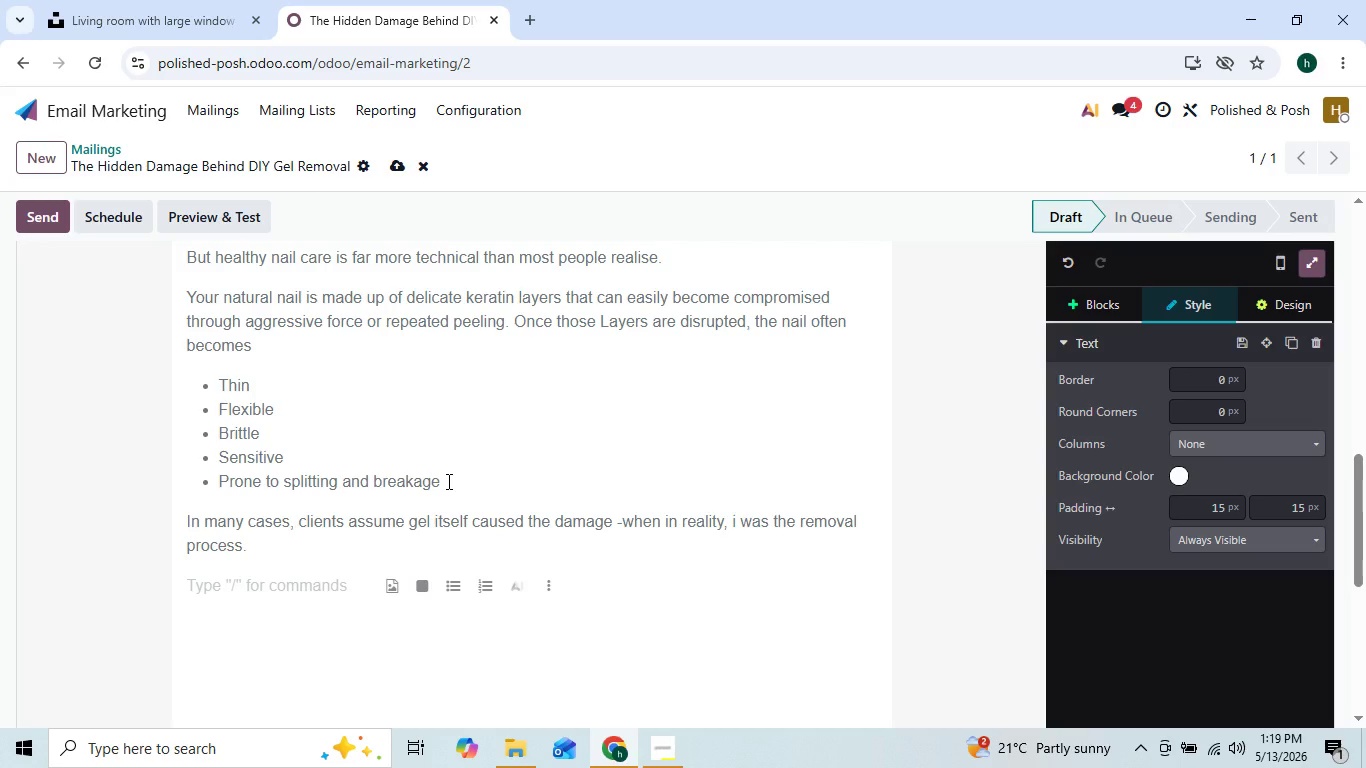 
type(At  Polished & Posh )
key(Backspace)
type(, OUr licensed technical)
 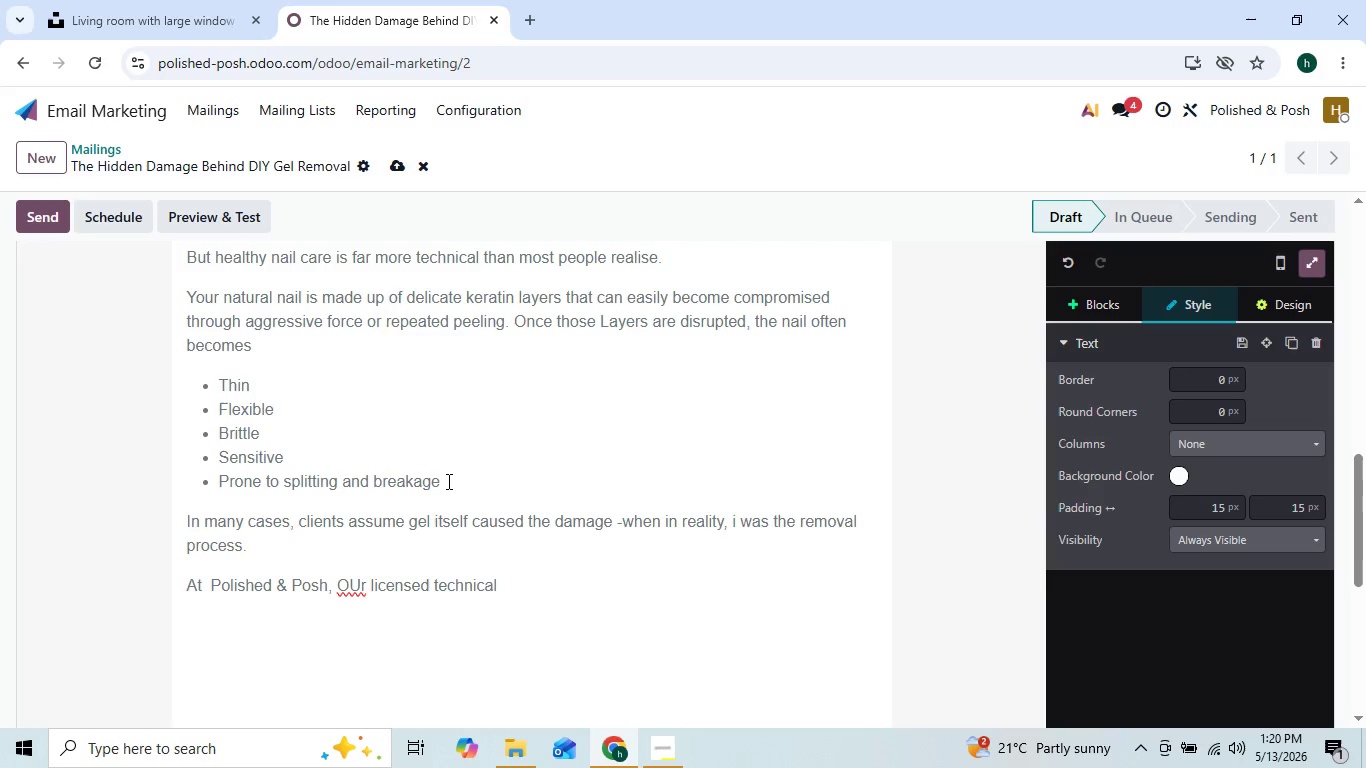 
key(ArrowLeft)
 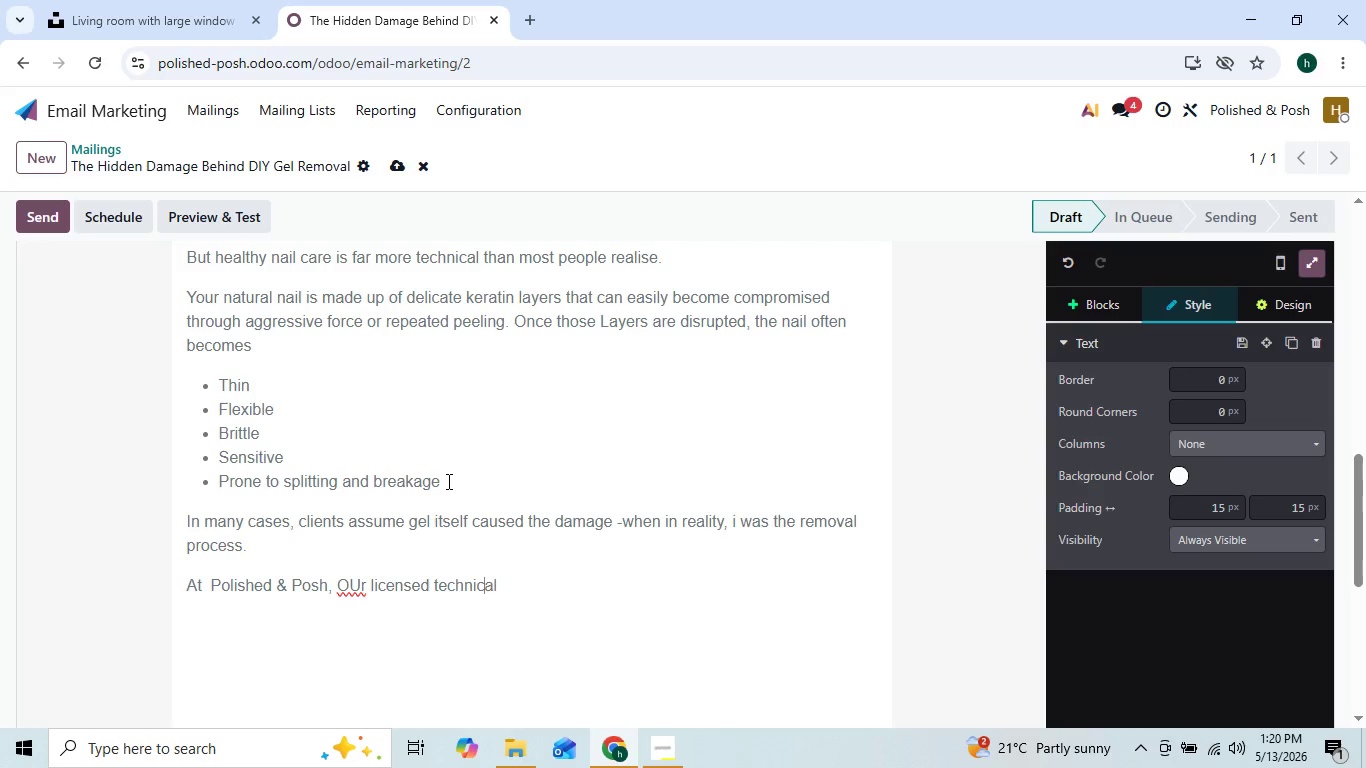 
hold_key(key=ArrowLeft, duration=0.81)
 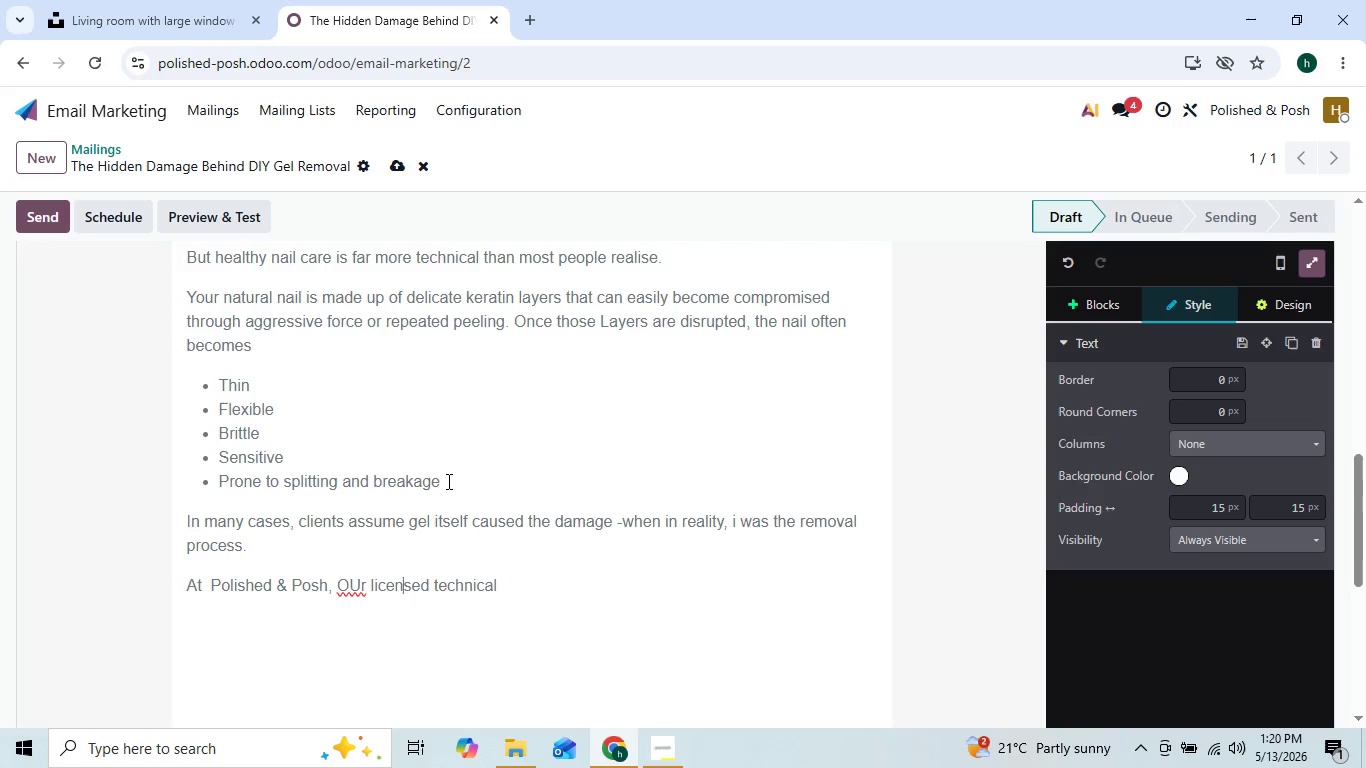 
key(ArrowLeft)
 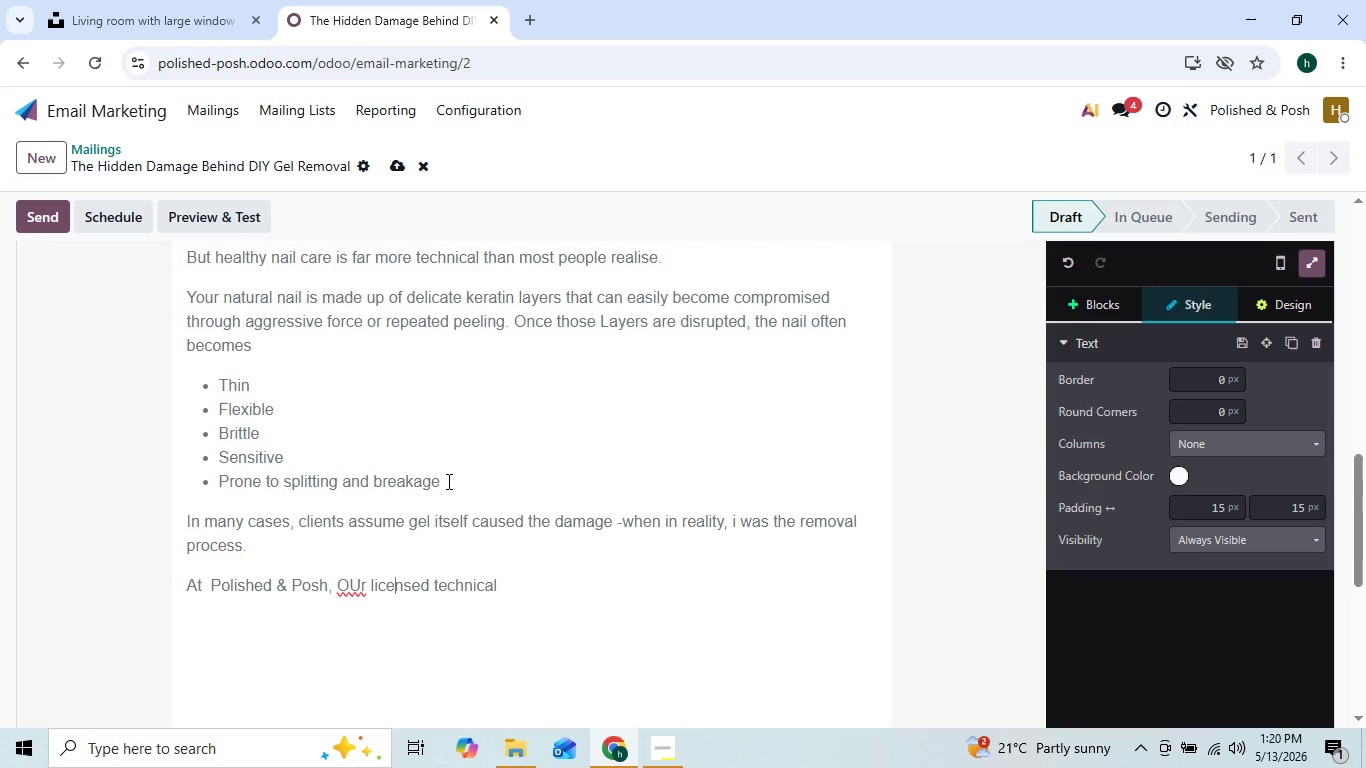 
key(ArrowLeft)
 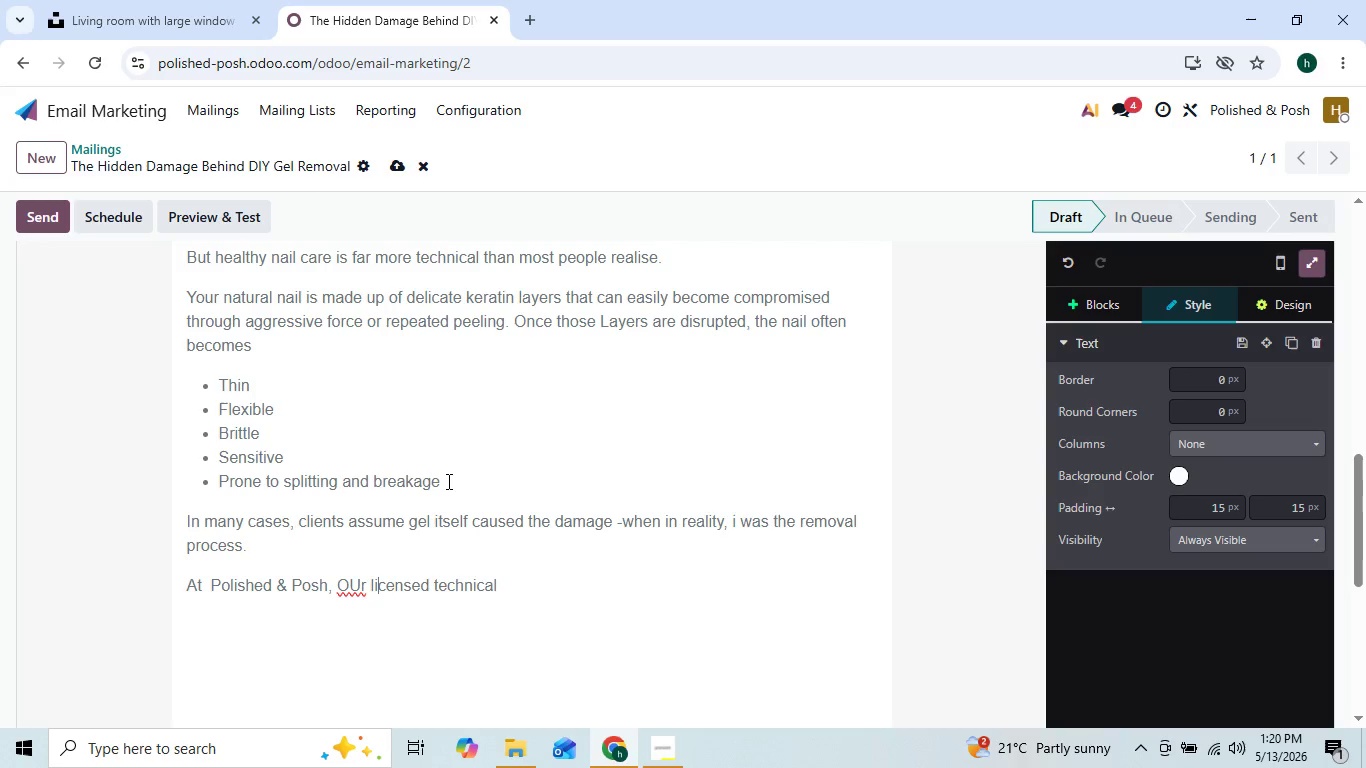 
key(ArrowLeft)
 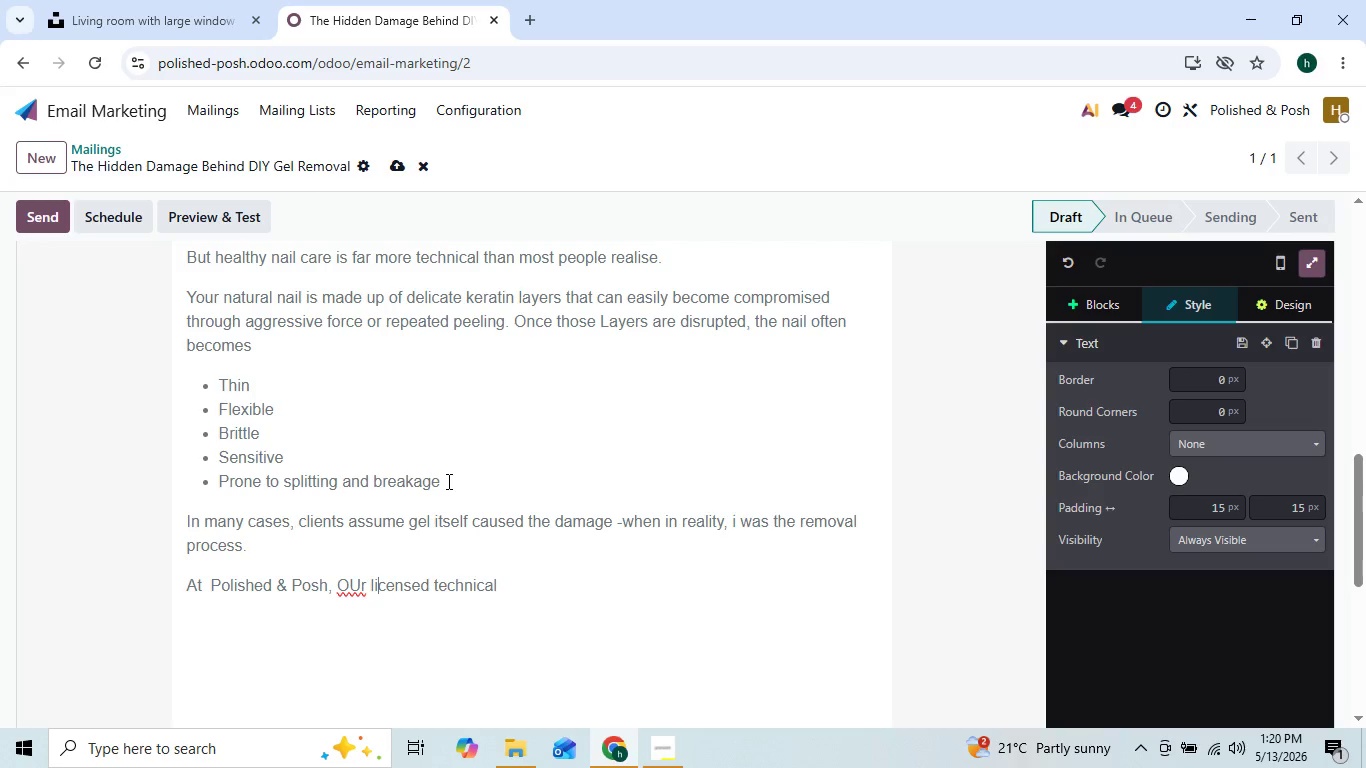 
key(ArrowLeft)
 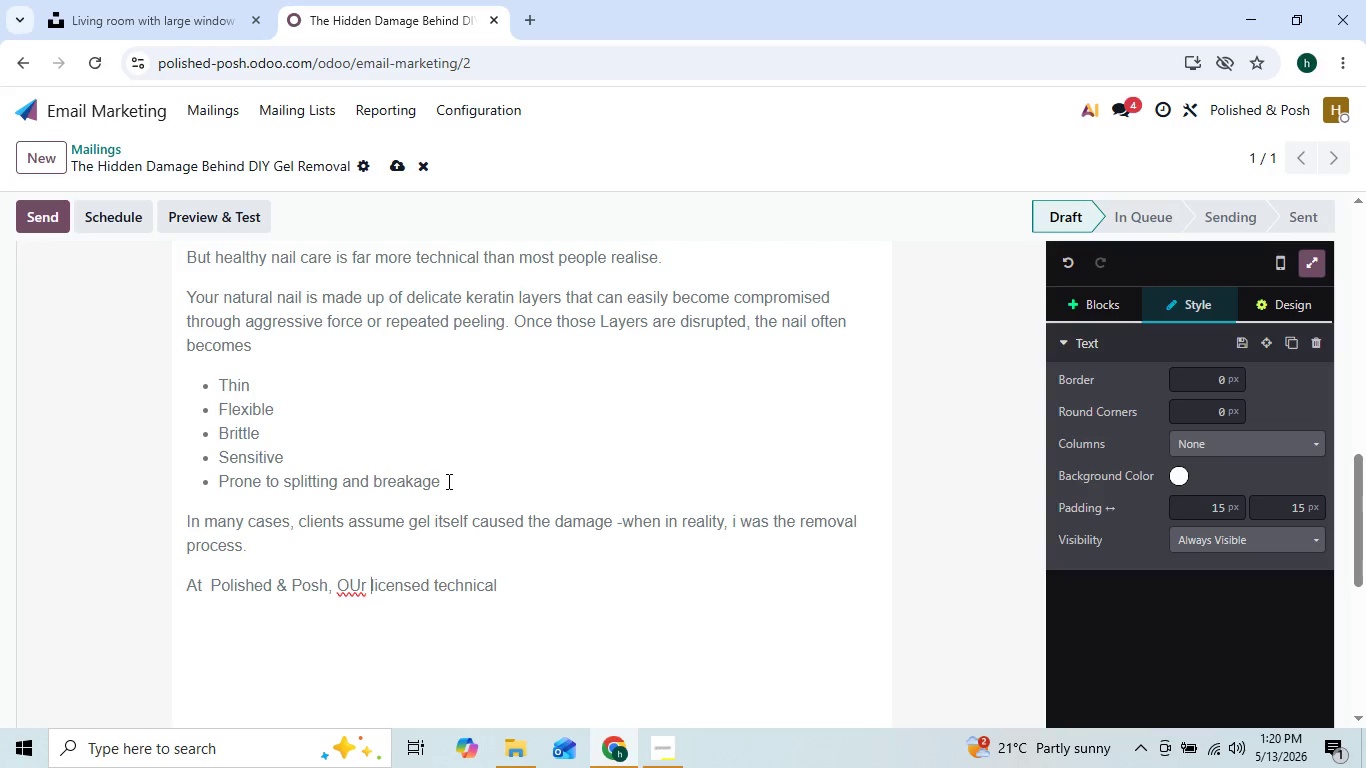 
key(ArrowLeft)
 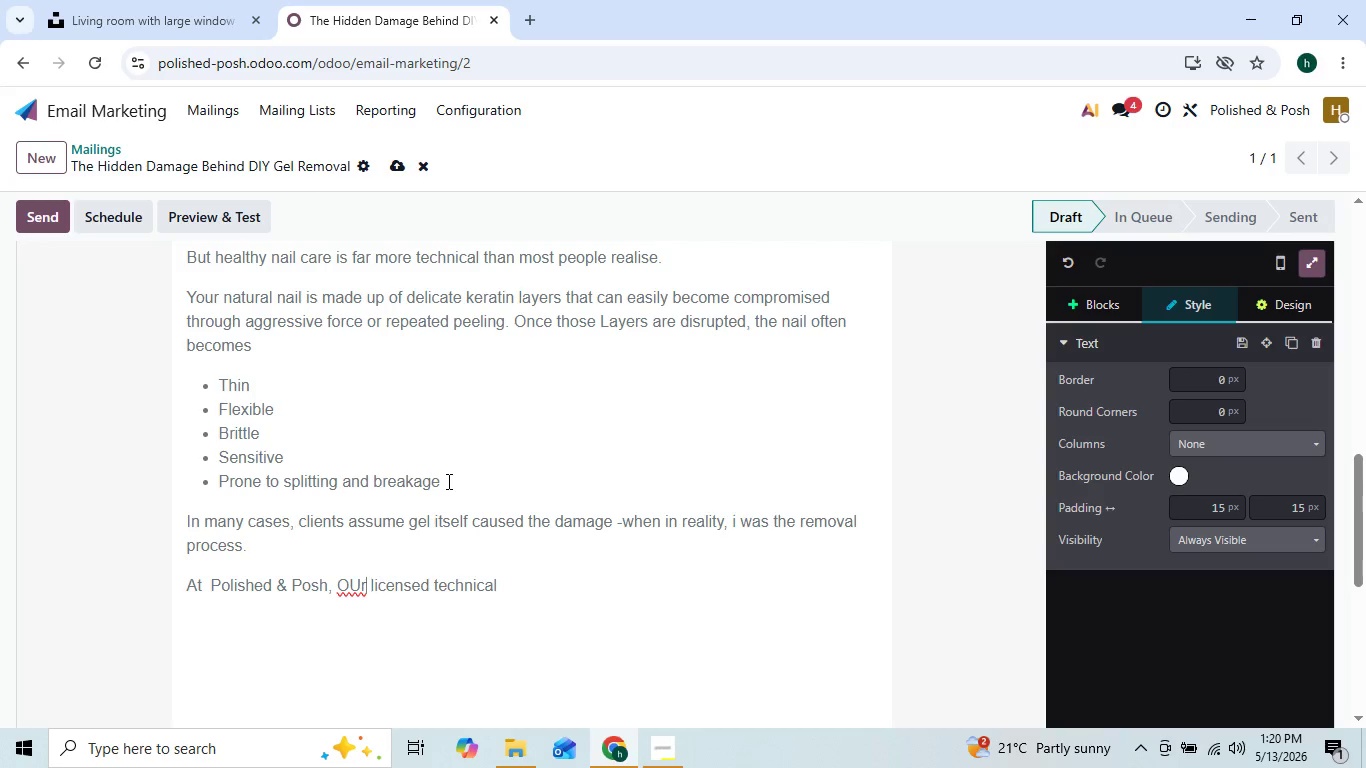 
key(ArrowLeft)
 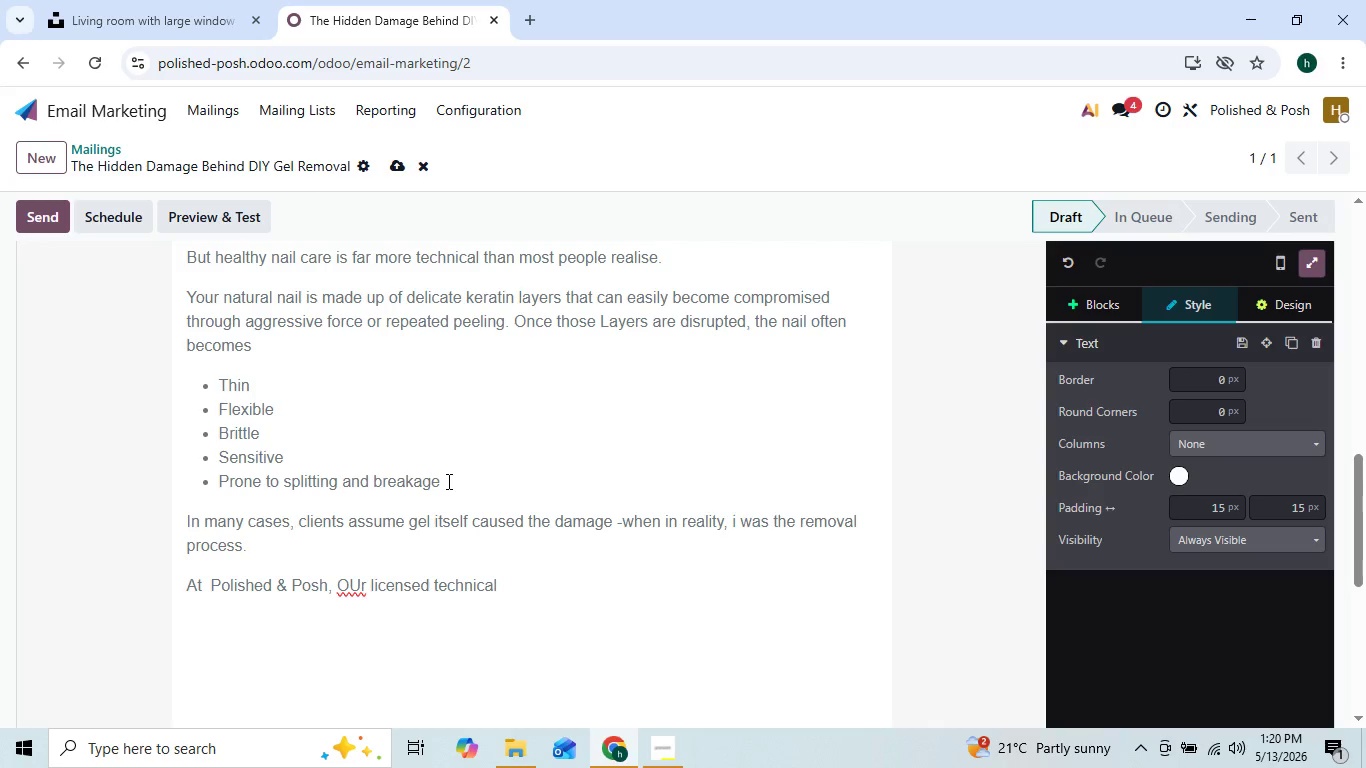 
key(ArrowLeft)
 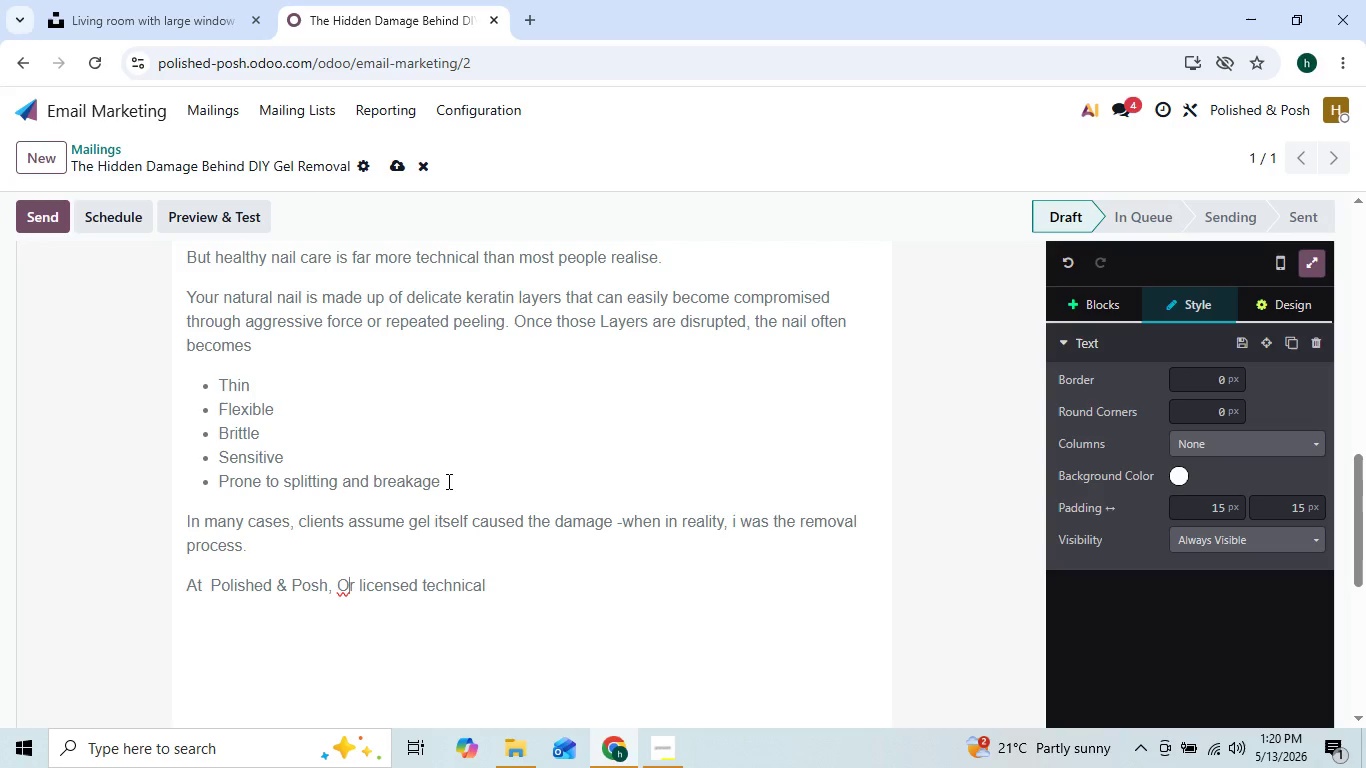 
key(Backspace)
 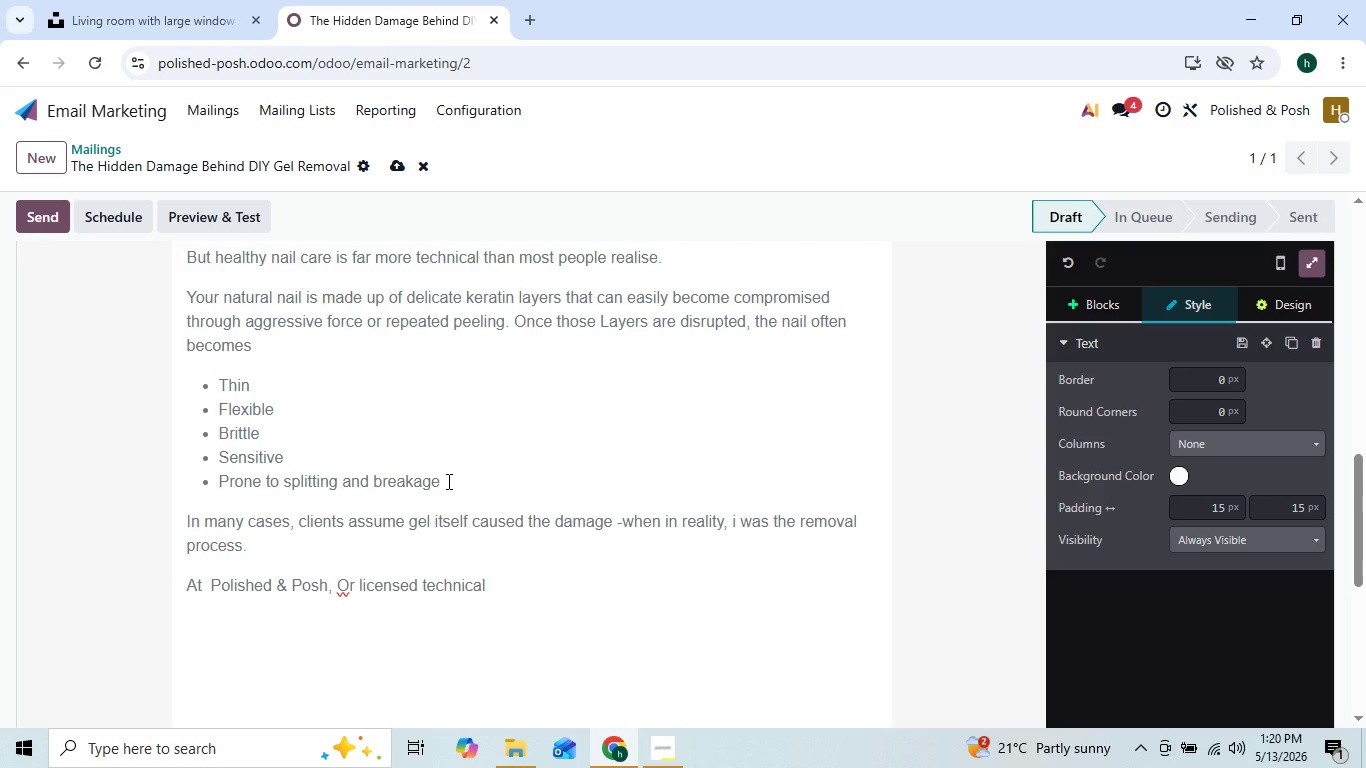 
key(U)
 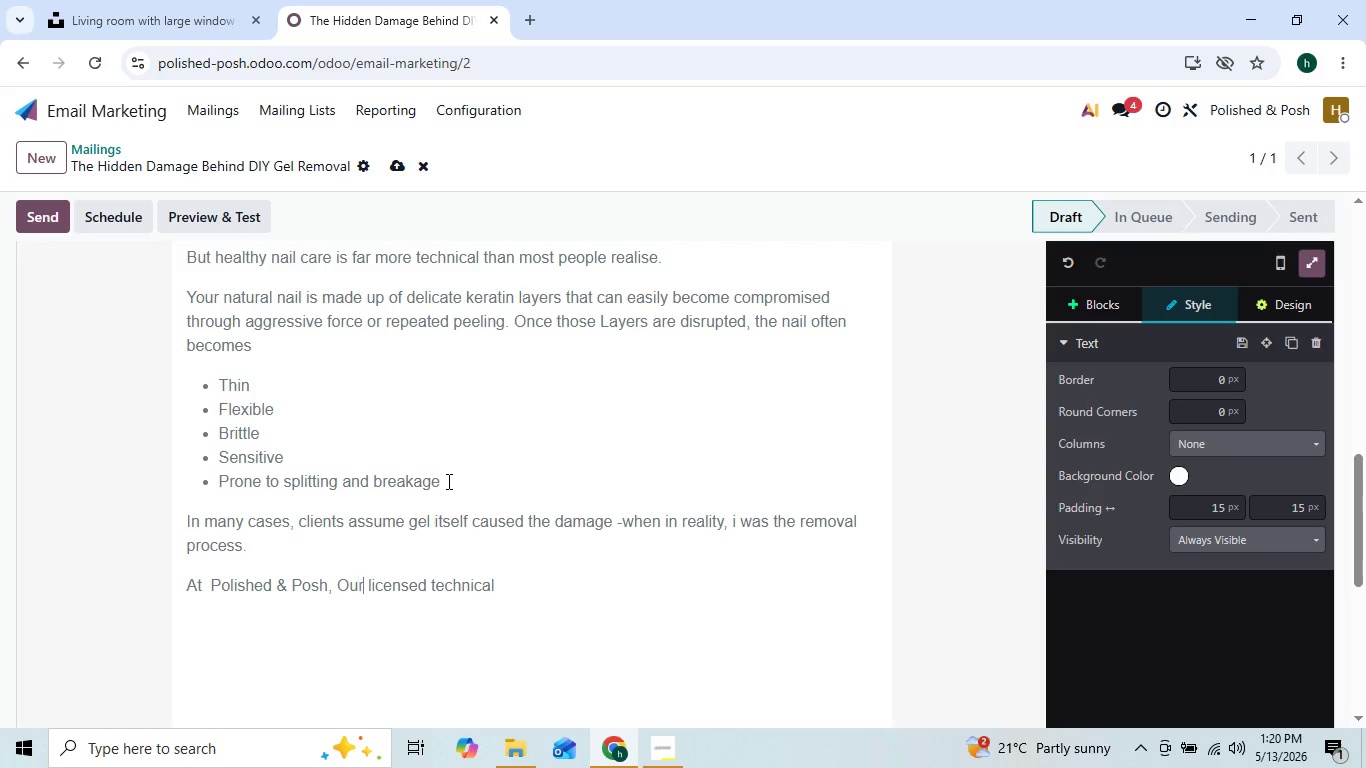 
key(ArrowRight)
 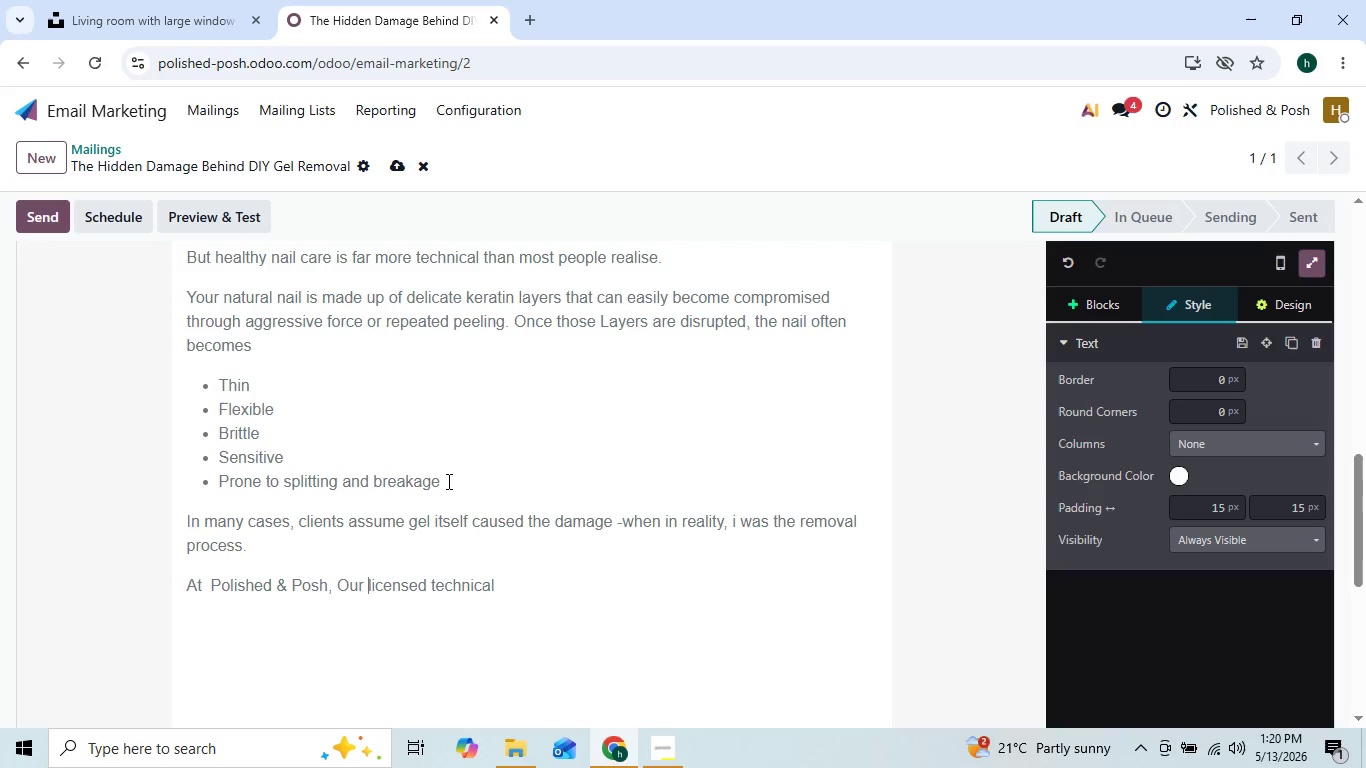 
hold_key(key=ArrowRight, duration=0.47)
 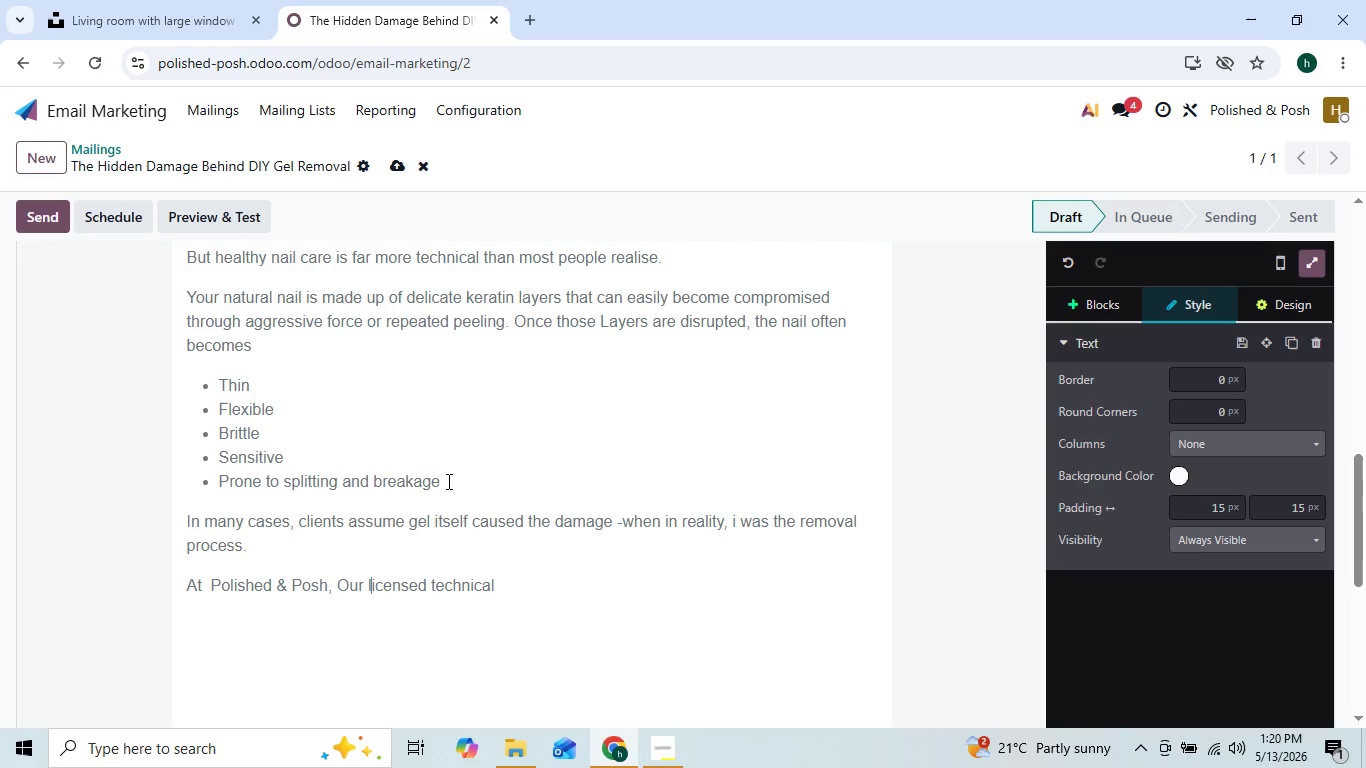 
key(ArrowRight)
 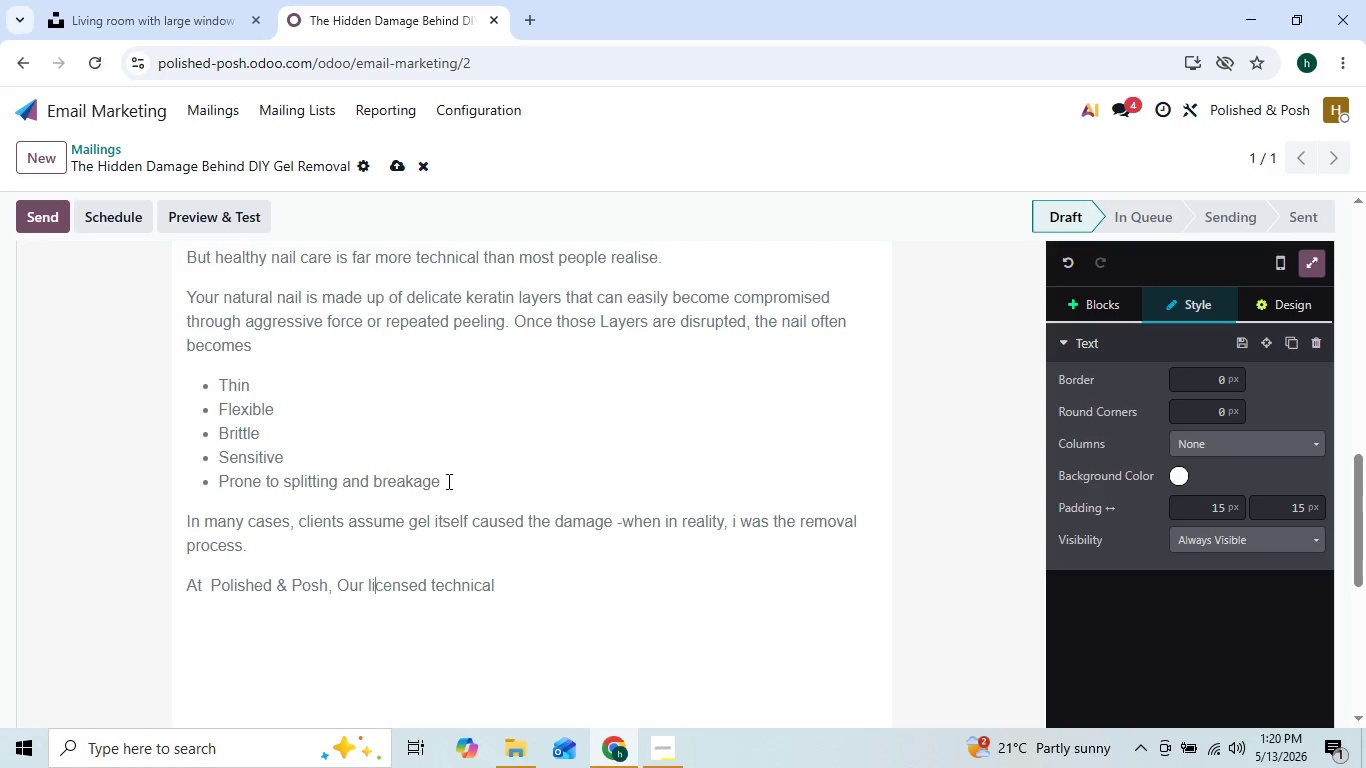 
key(ArrowRight)
 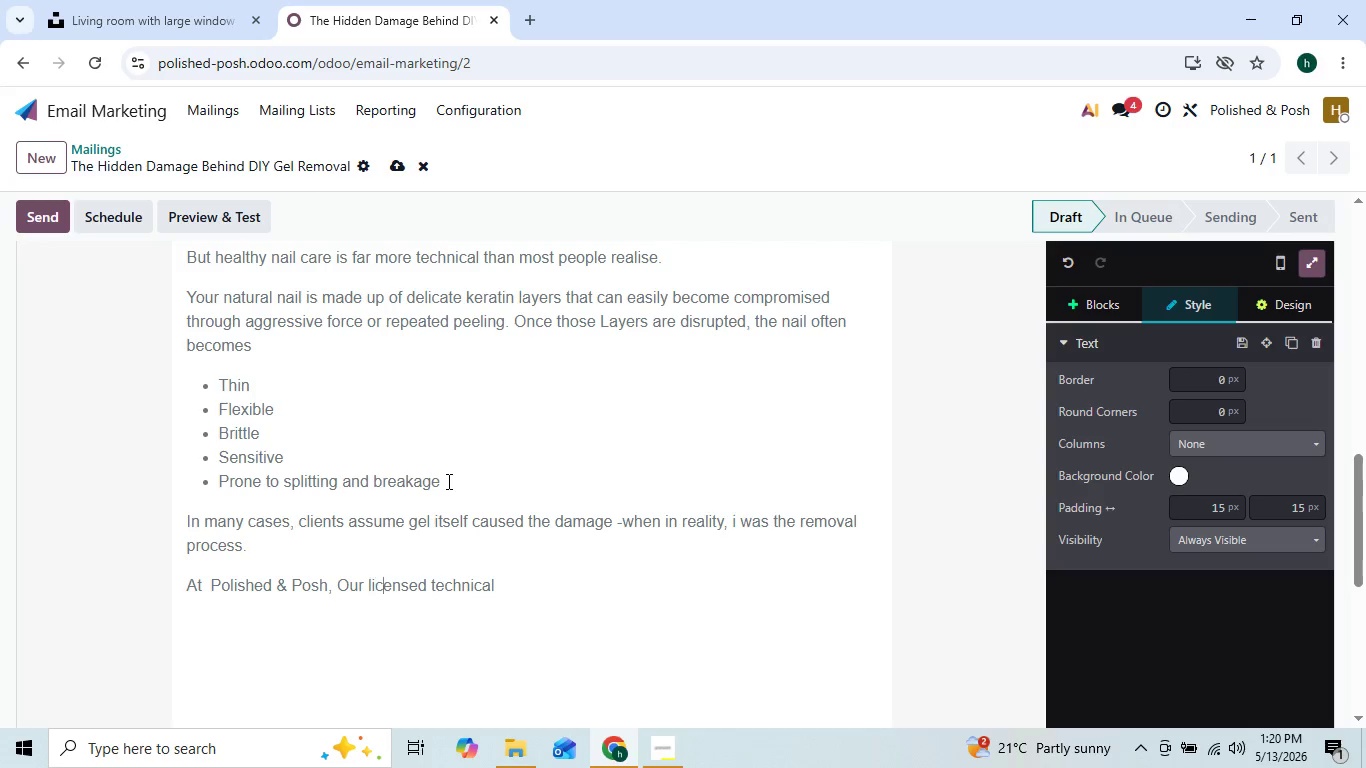 
hold_key(key=ArrowRight, duration=0.41)
 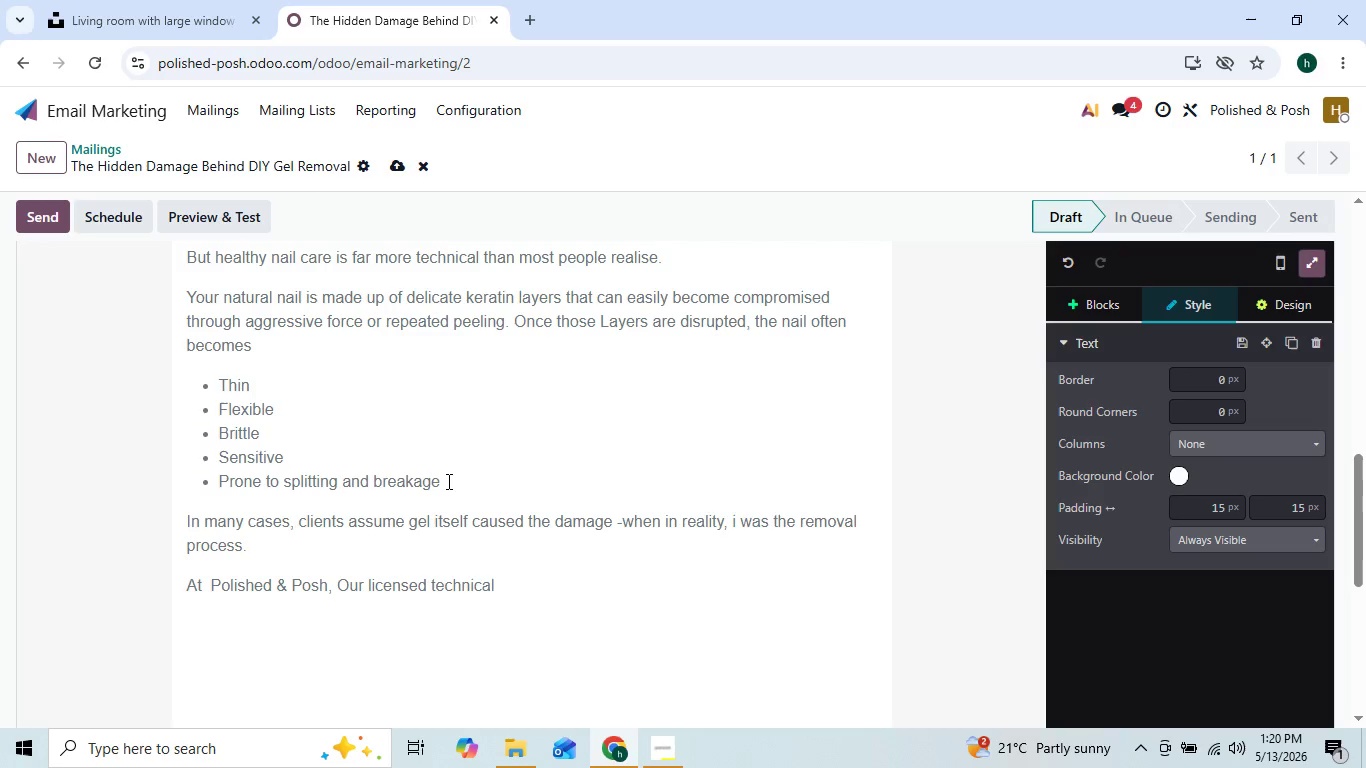 
key(ArrowRight)
 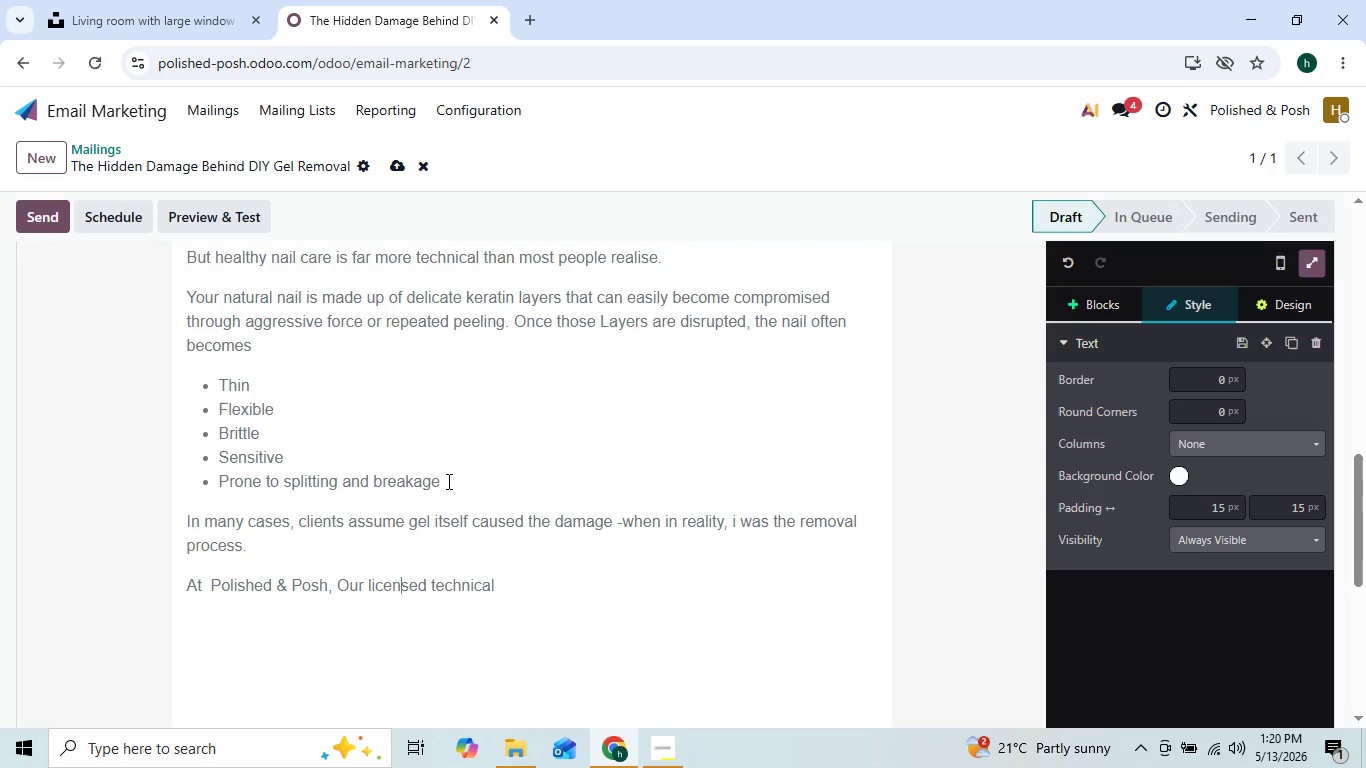 
key(ArrowRight)
 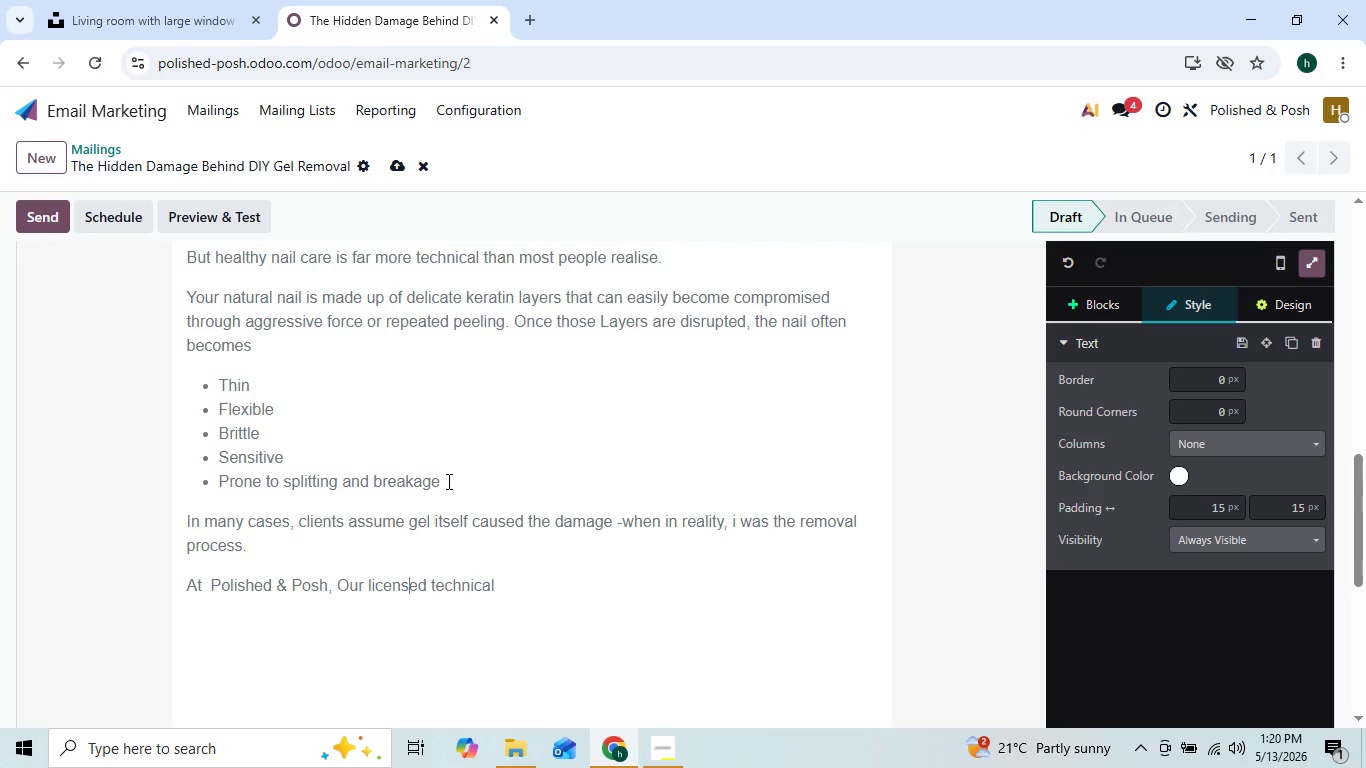 
key(ArrowRight)
 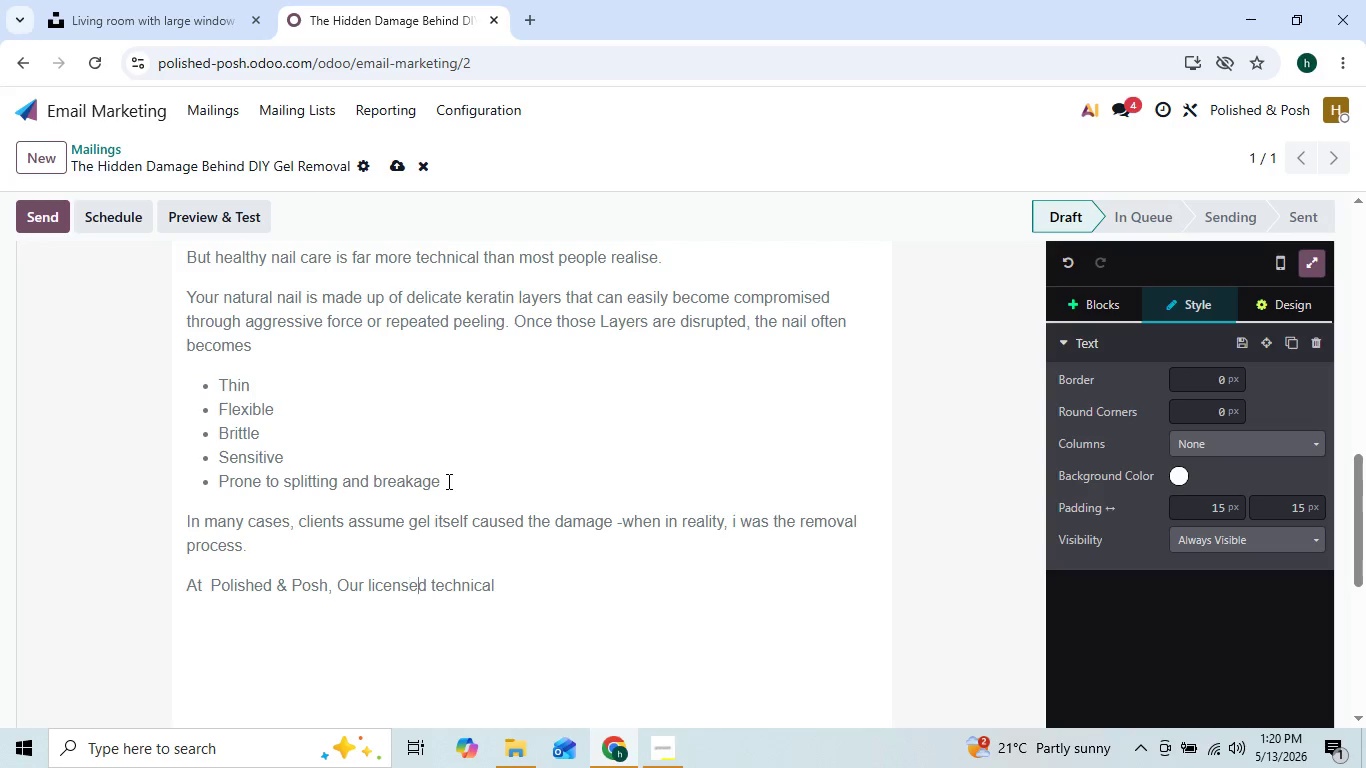 
key(ArrowRight)
 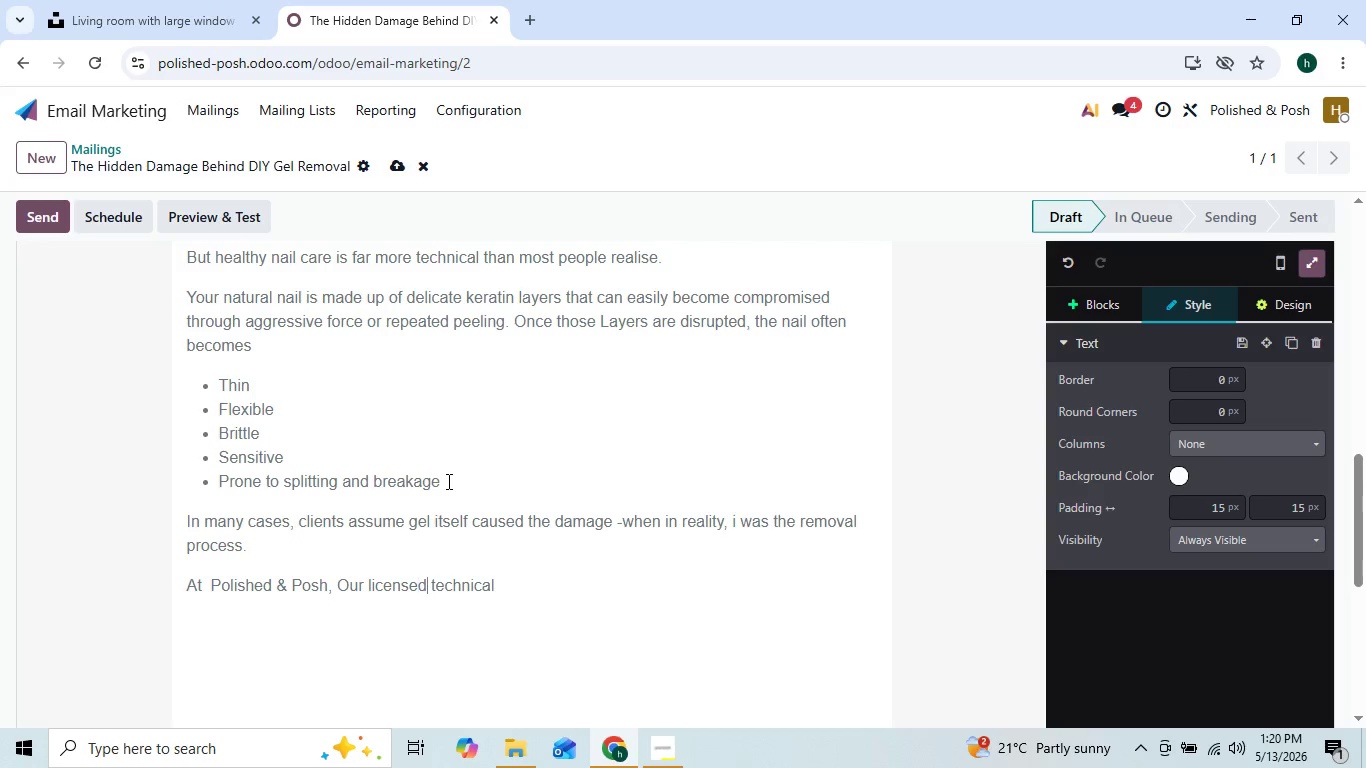 
key(ArrowRight)
 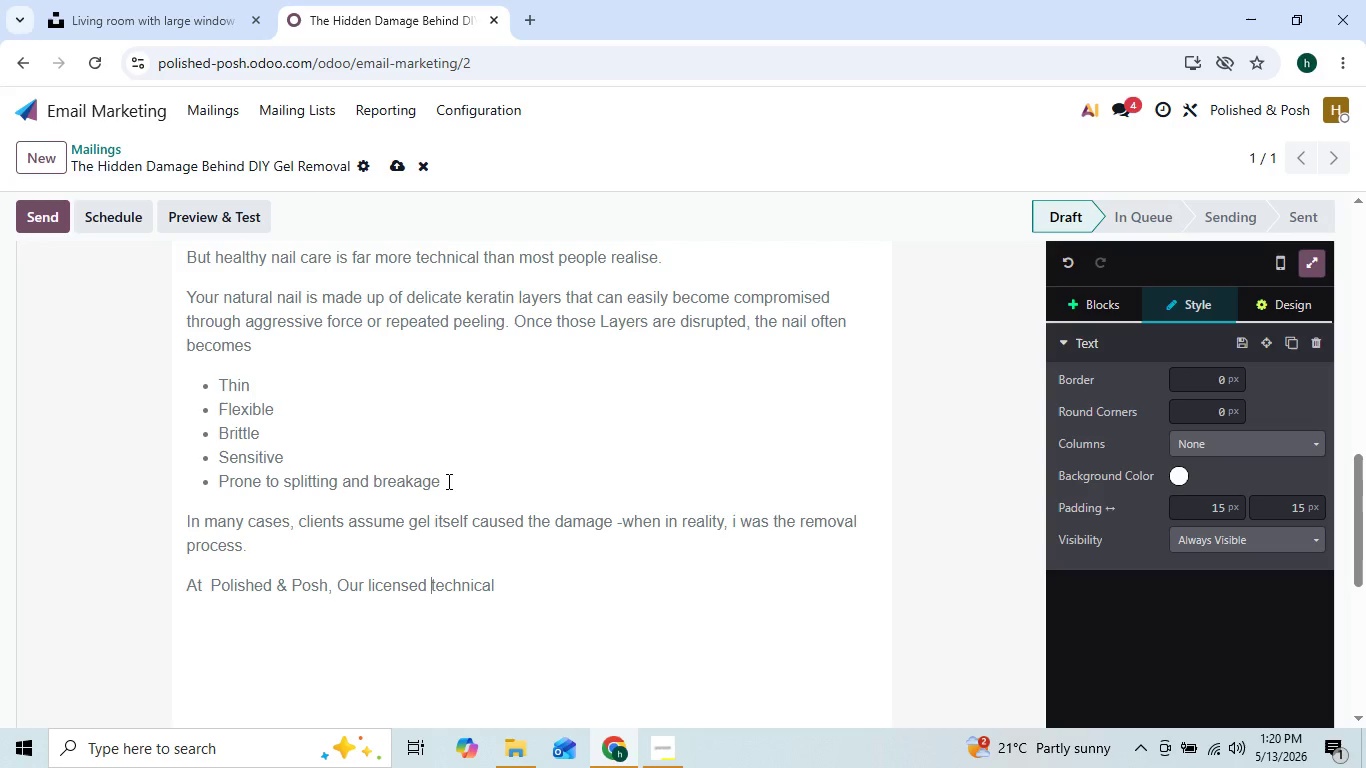 
key(ArrowRight)
 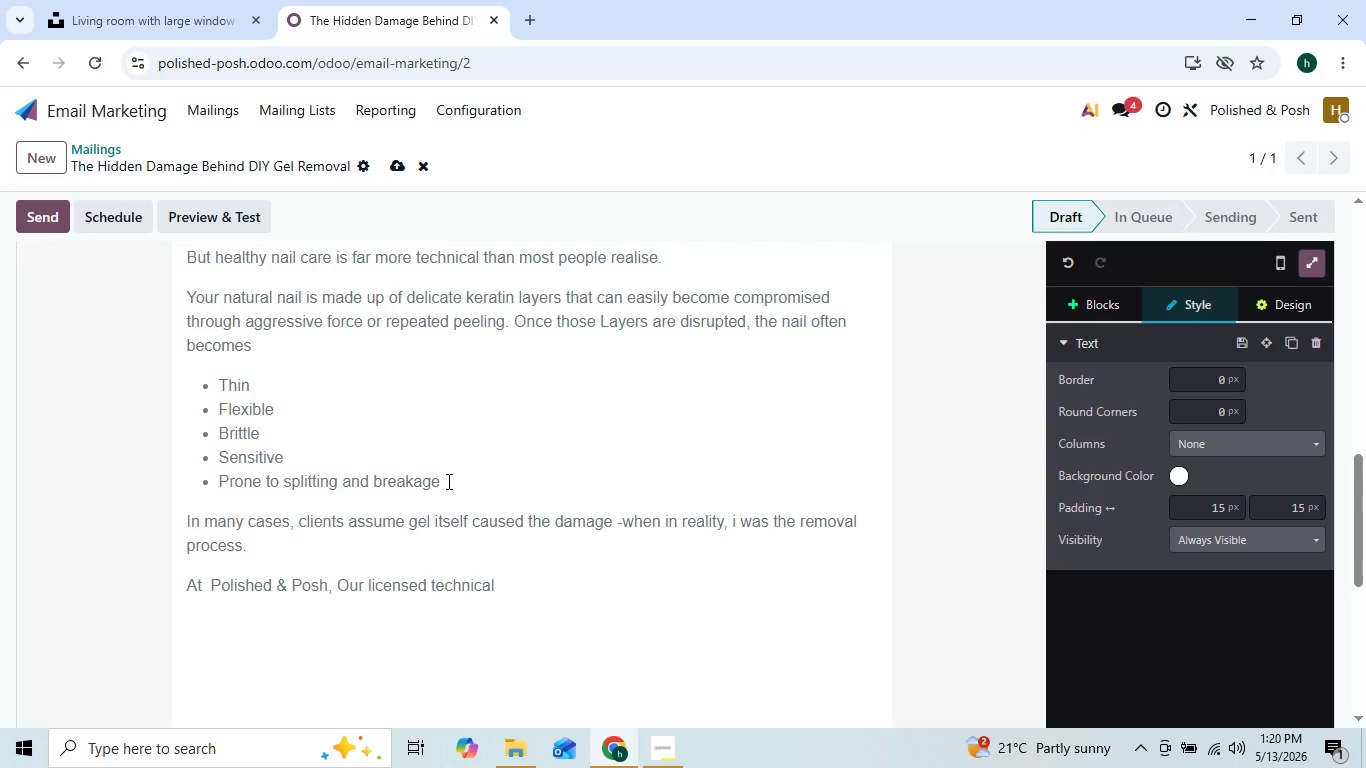 
key(ArrowLeft)
 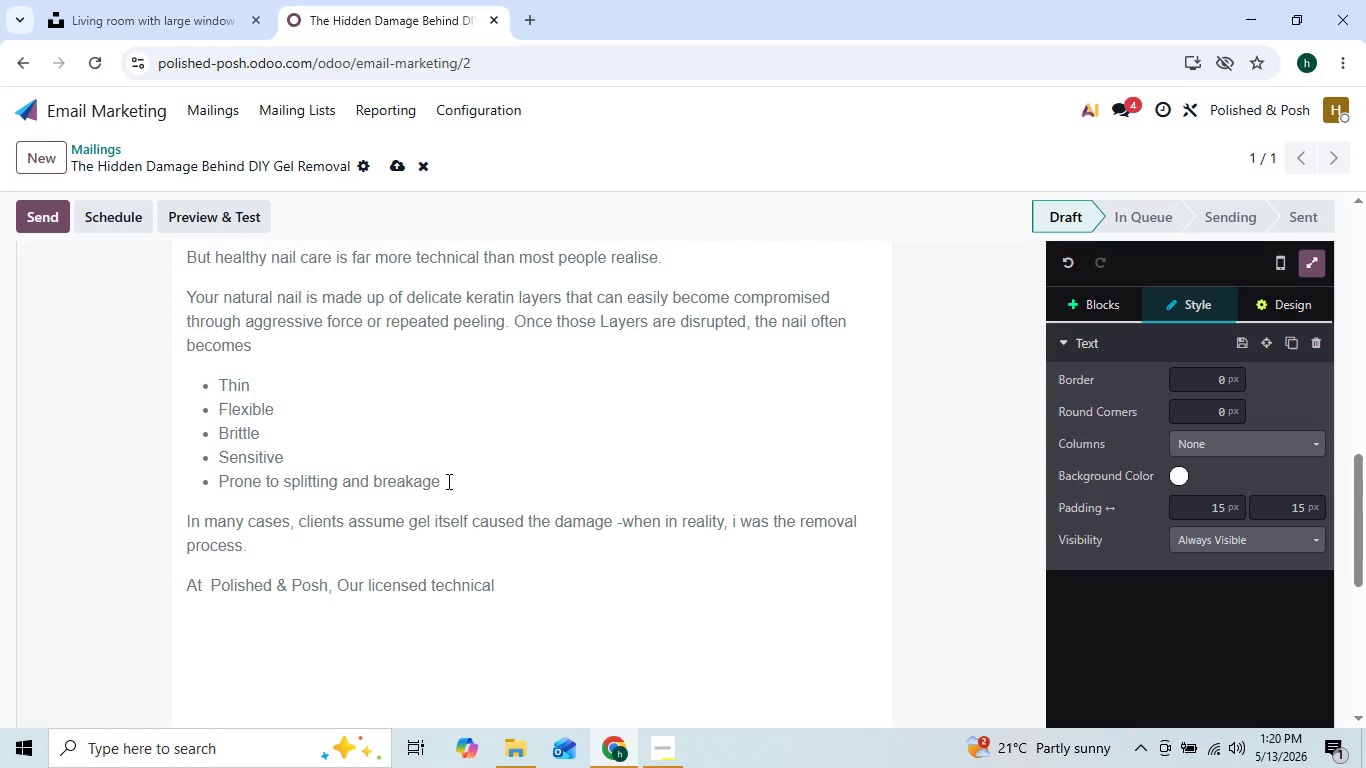 
key(ArrowLeft)
 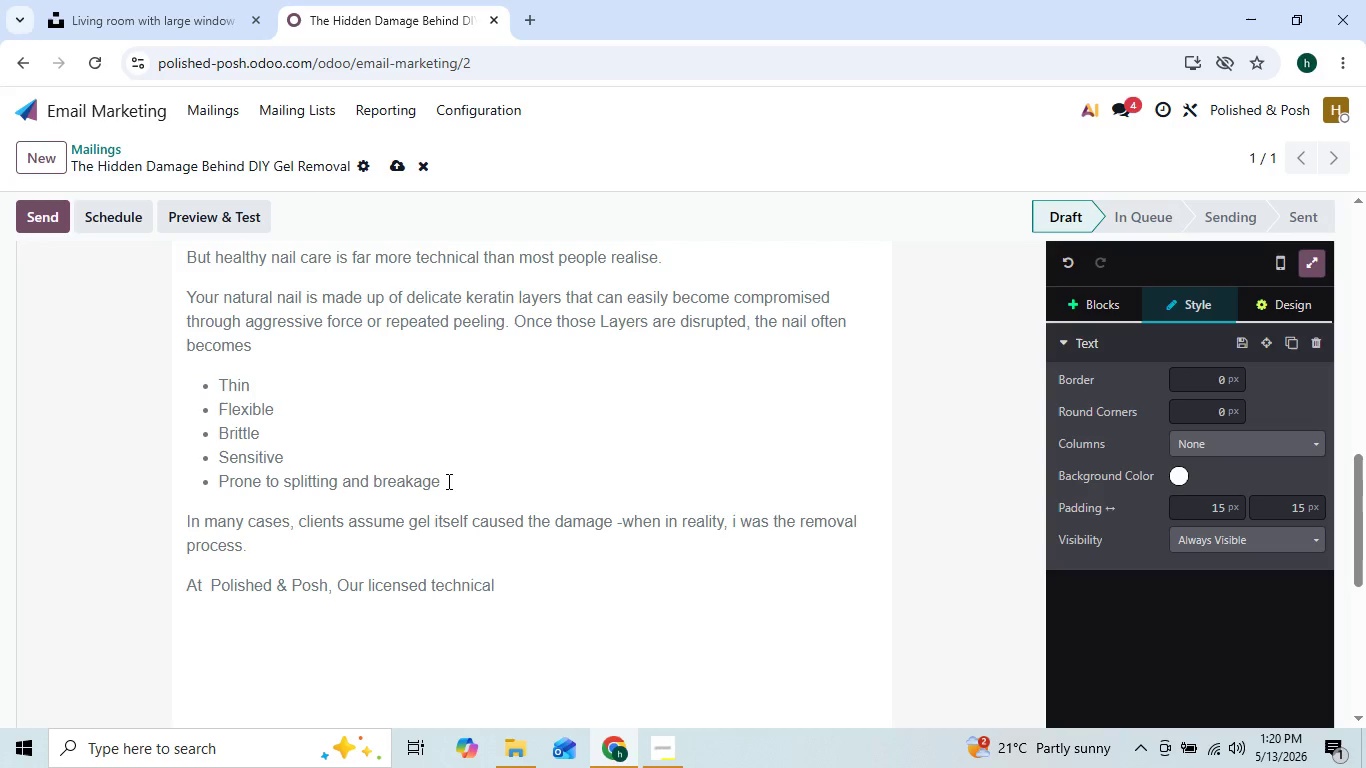 
key(ArrowRight)
 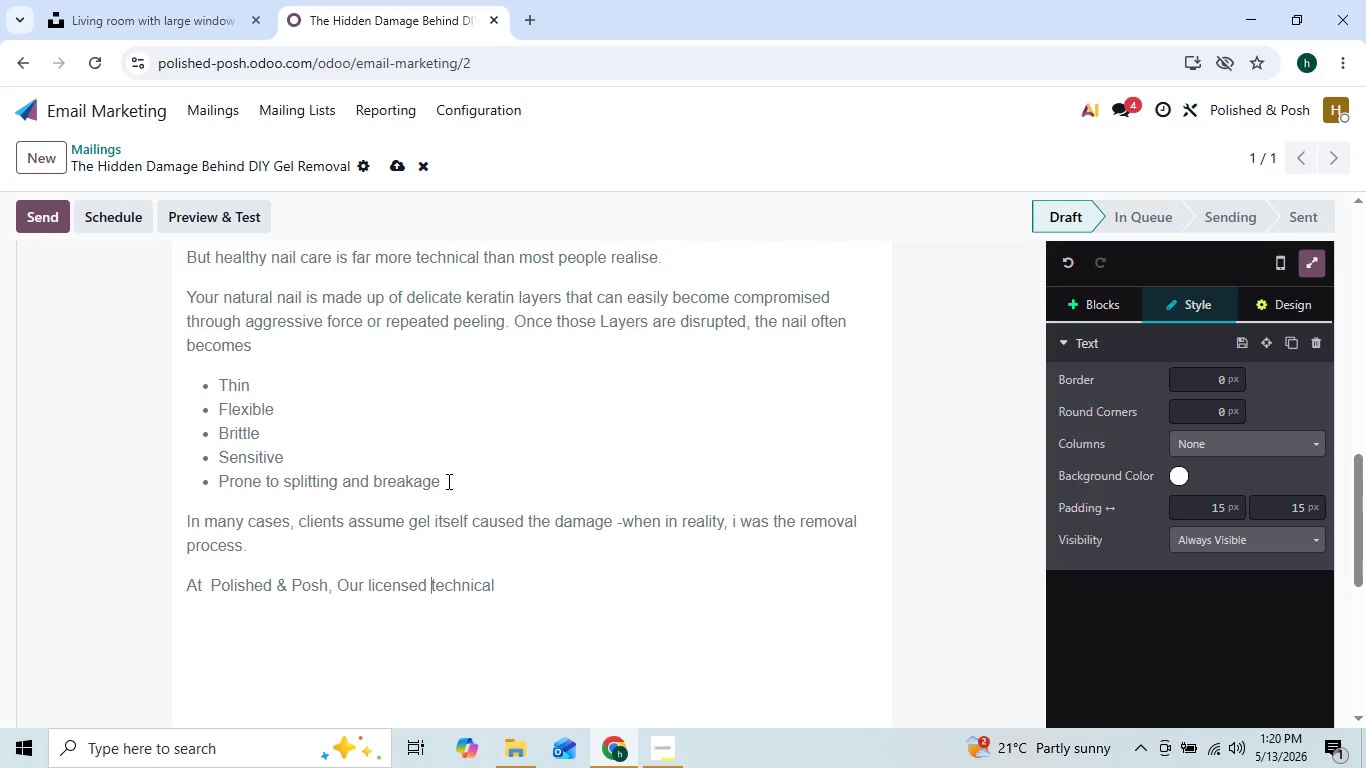 
hold_key(key=ArrowRight, duration=0.41)
 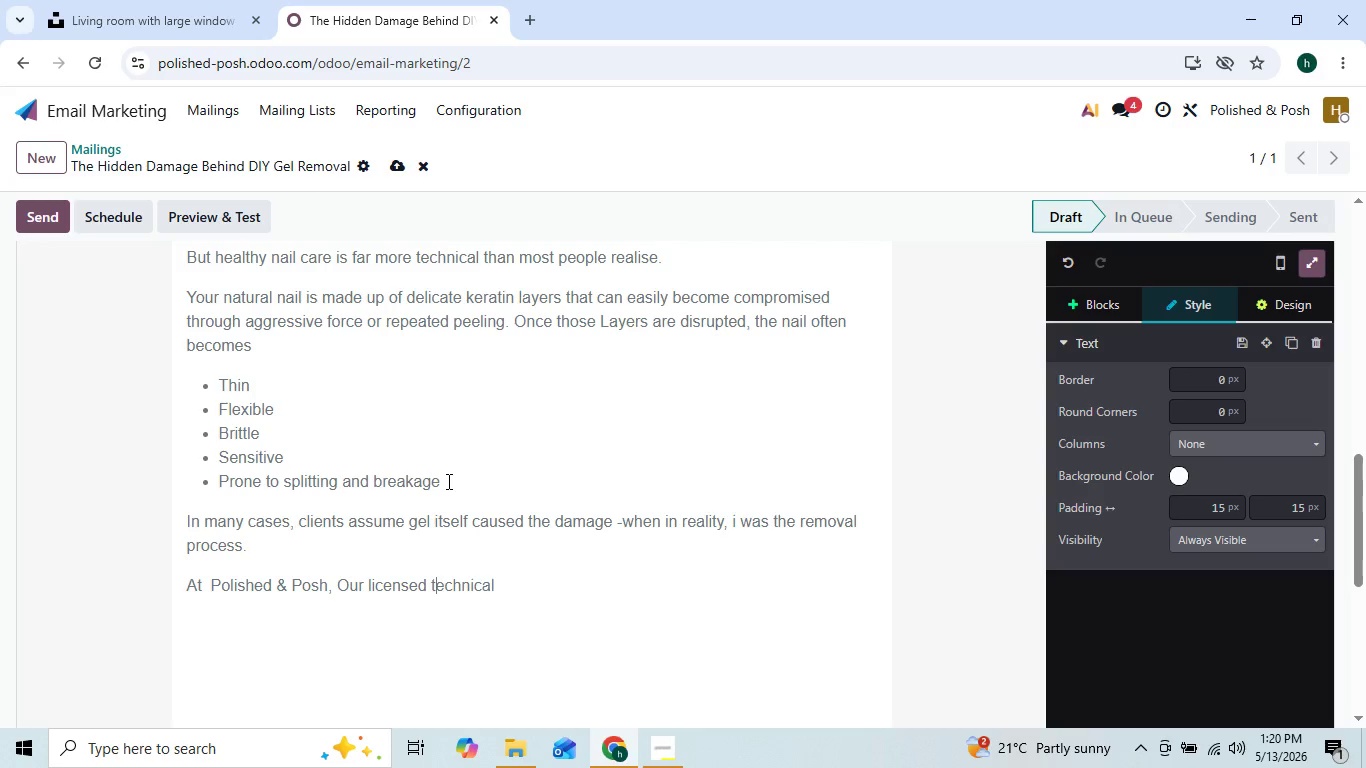 
key(ArrowRight)
 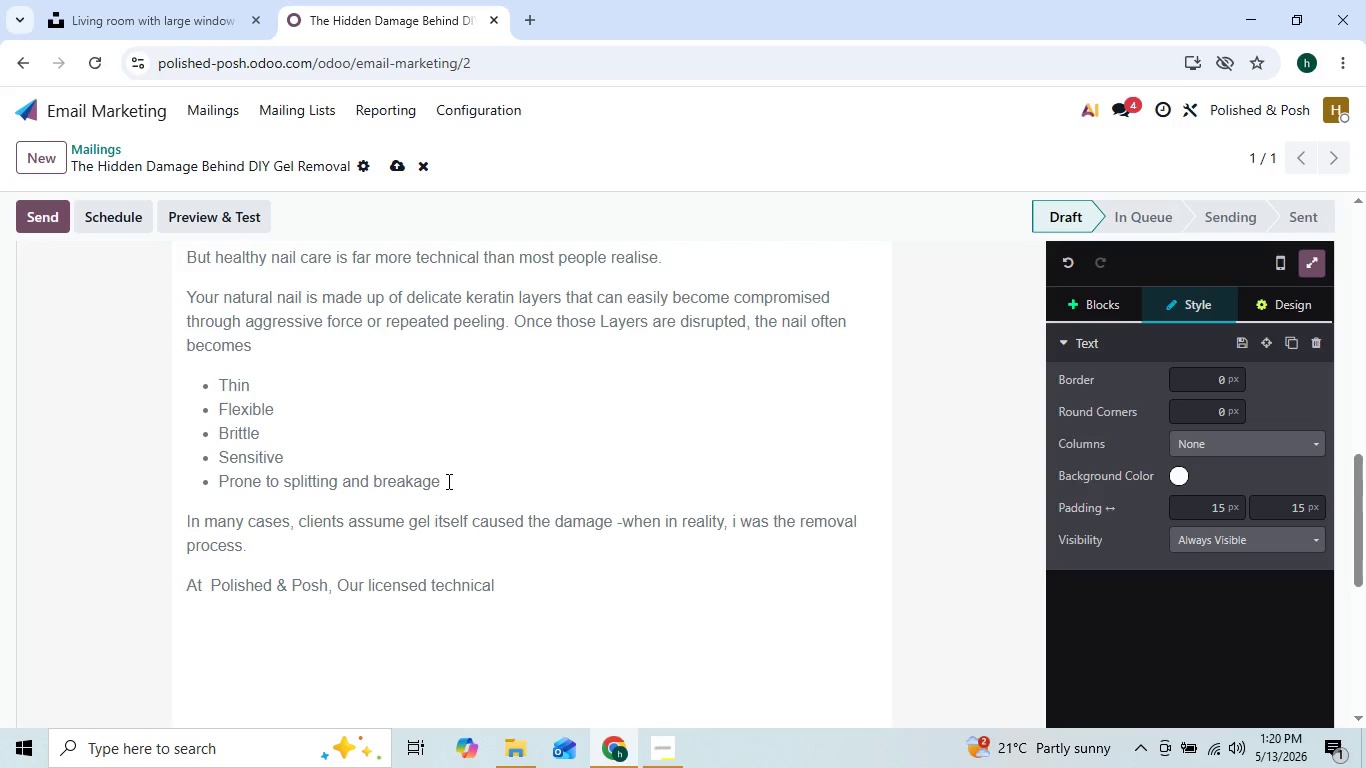 
key(ArrowRight)
 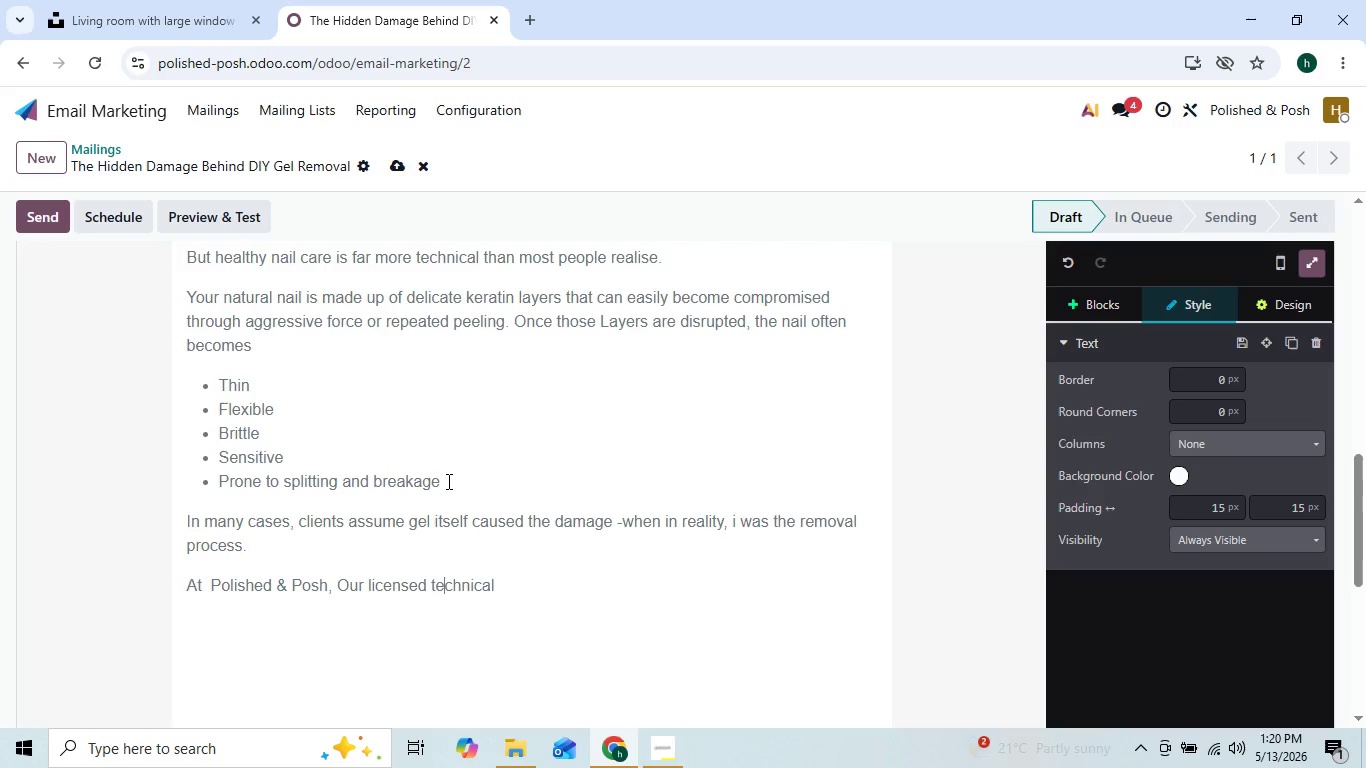 
key(ArrowRight)
 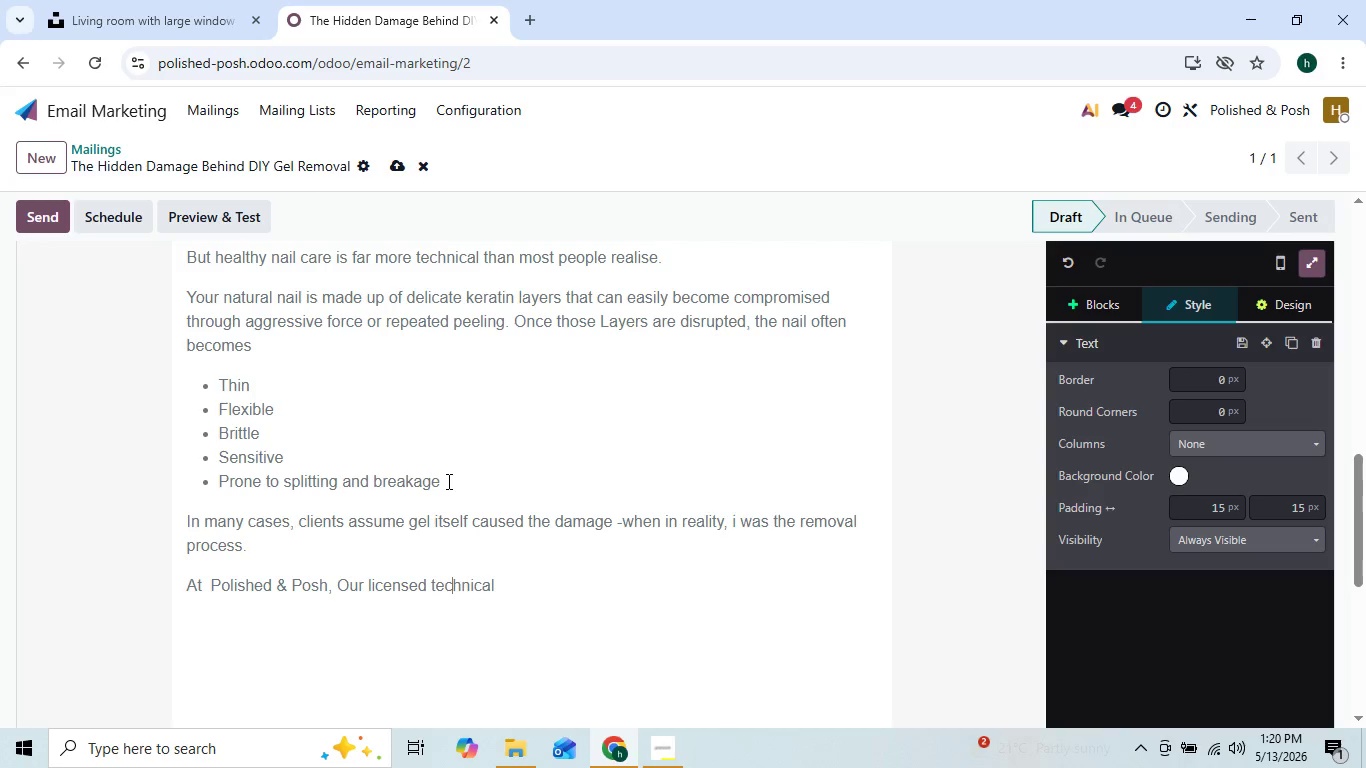 
key(ArrowRight)
 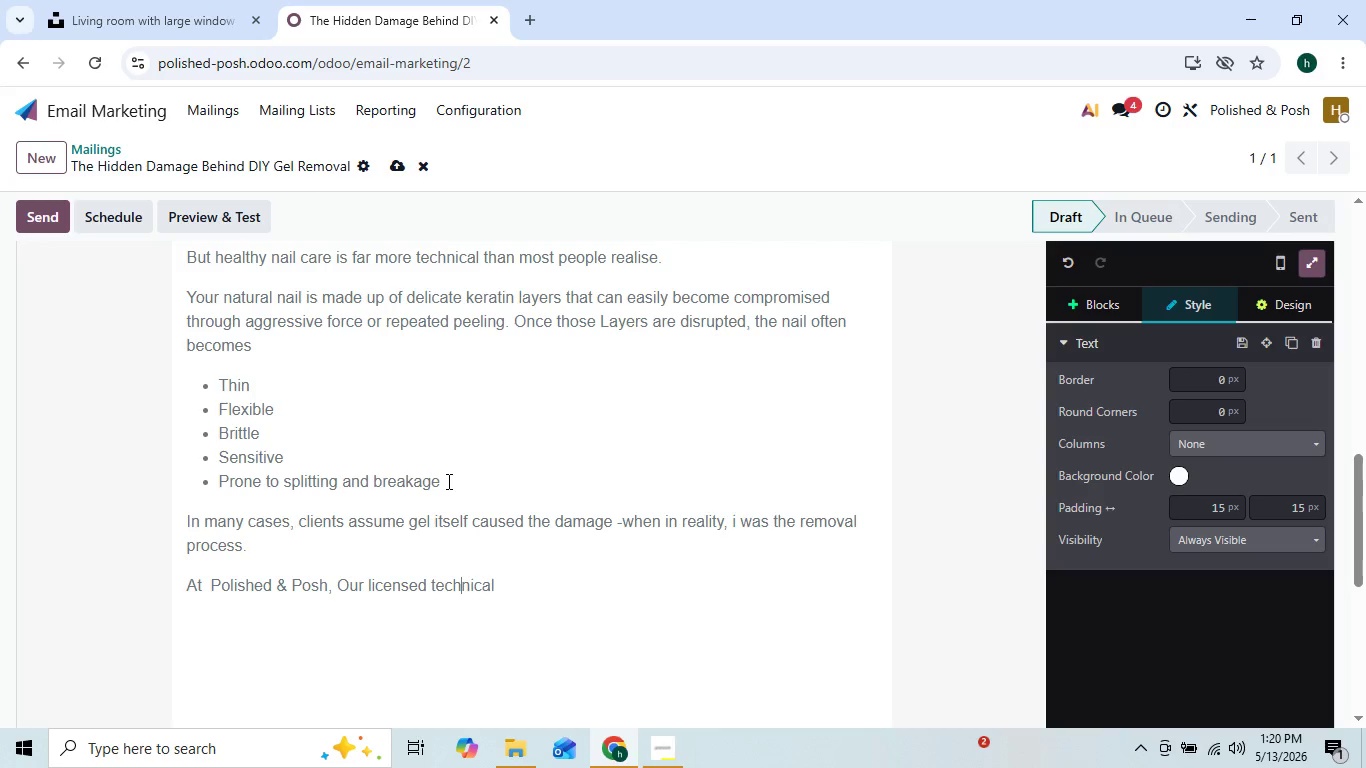 
key(ArrowRight)
 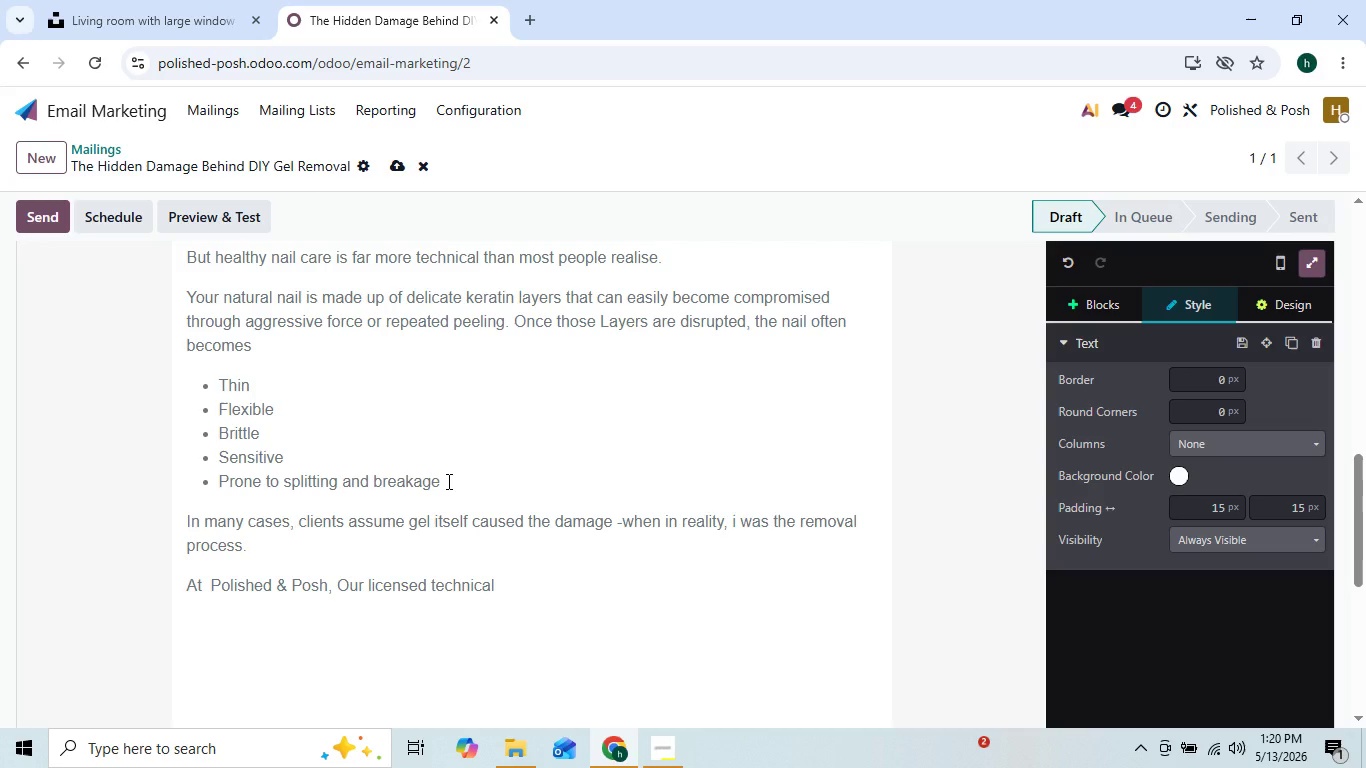 
key(ArrowRight)
 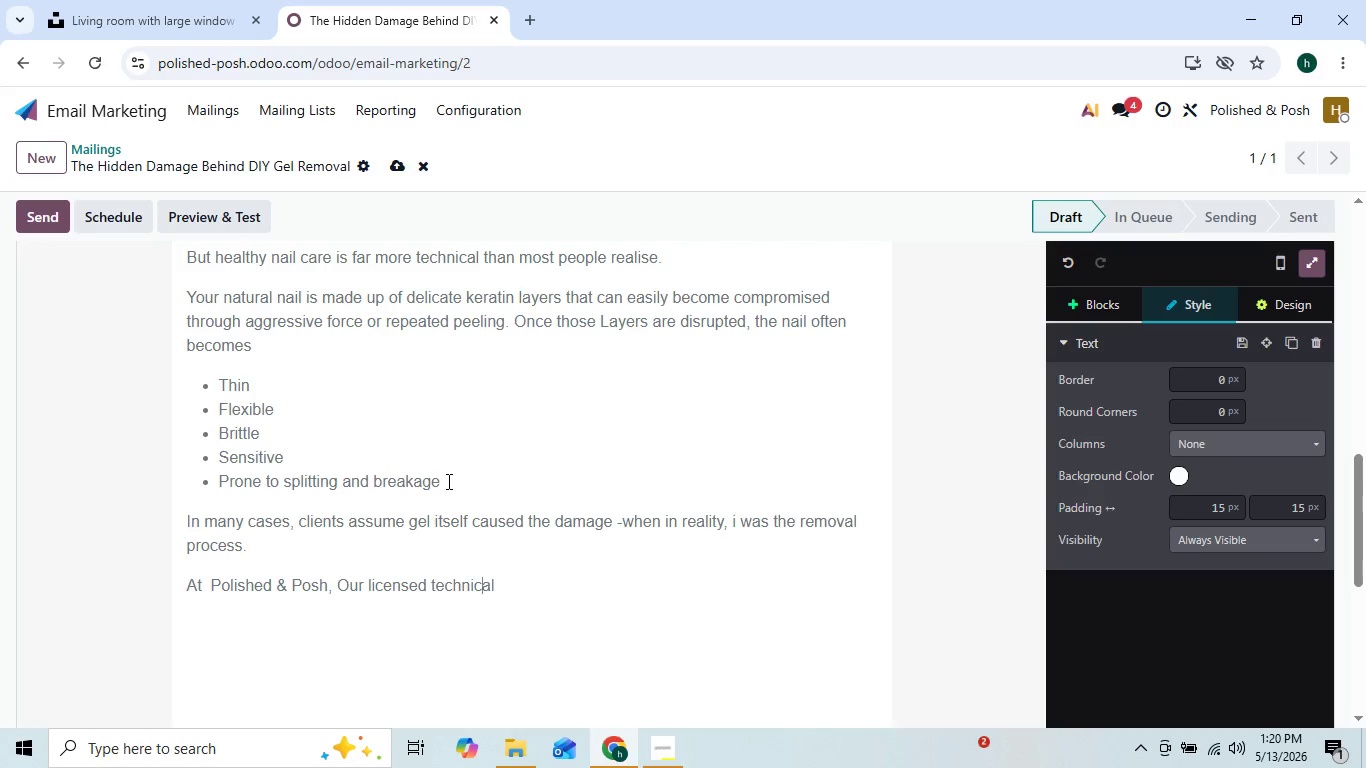 
key(ArrowRight)
 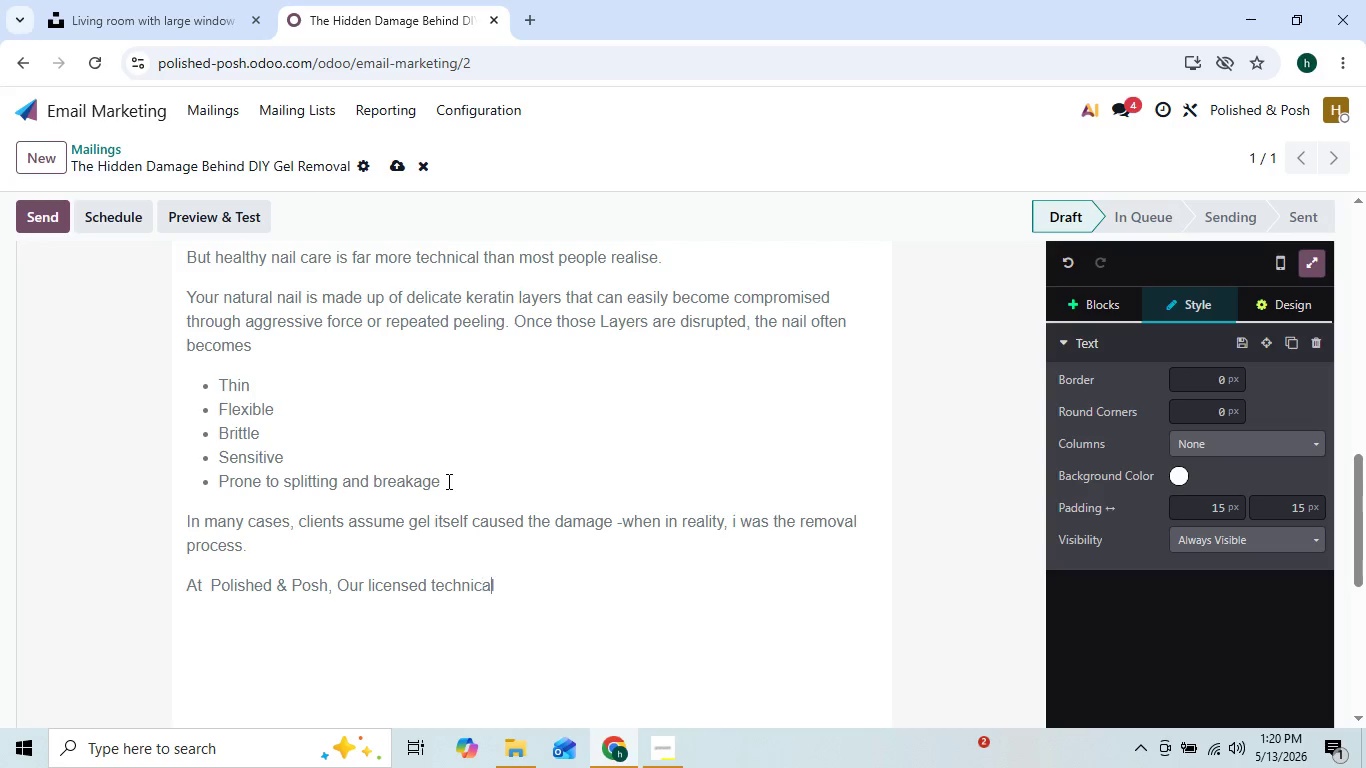 
key(ArrowRight)
 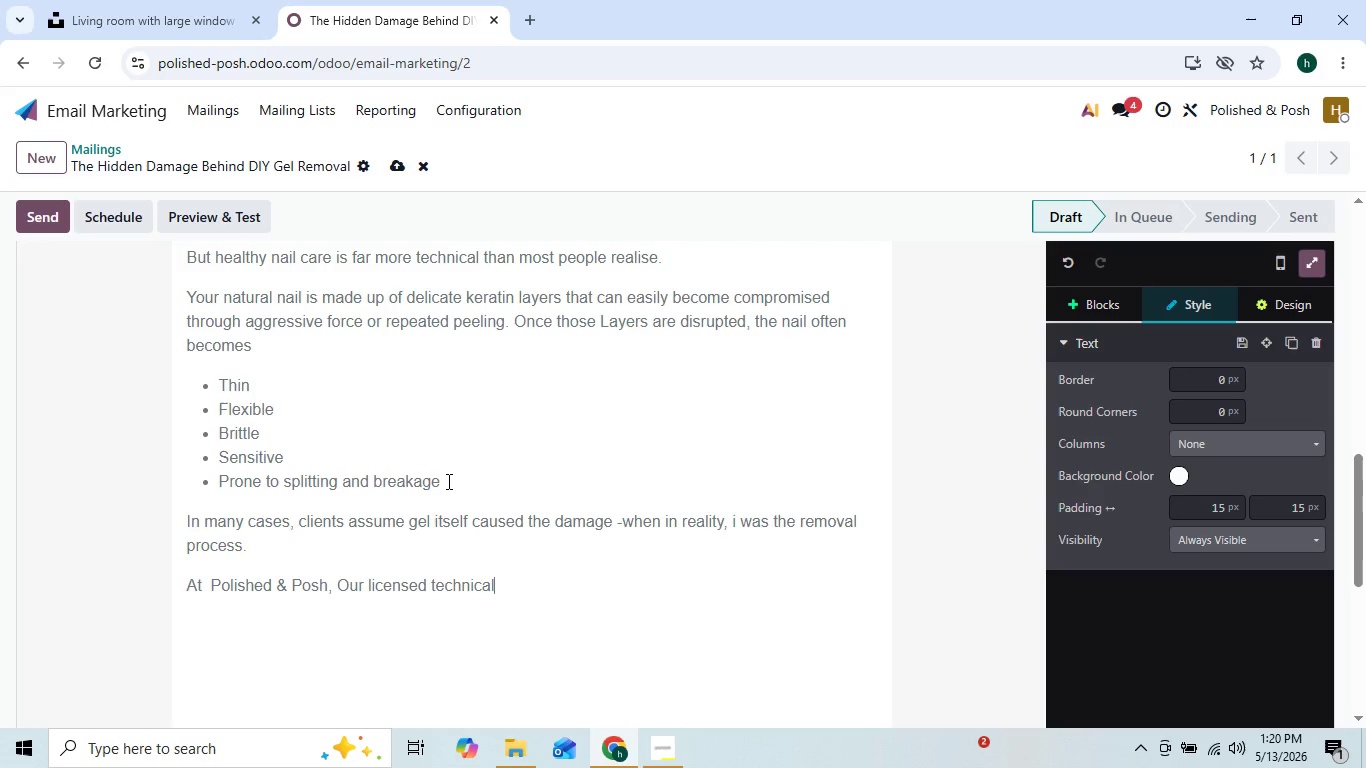 
key(ArrowRight)
 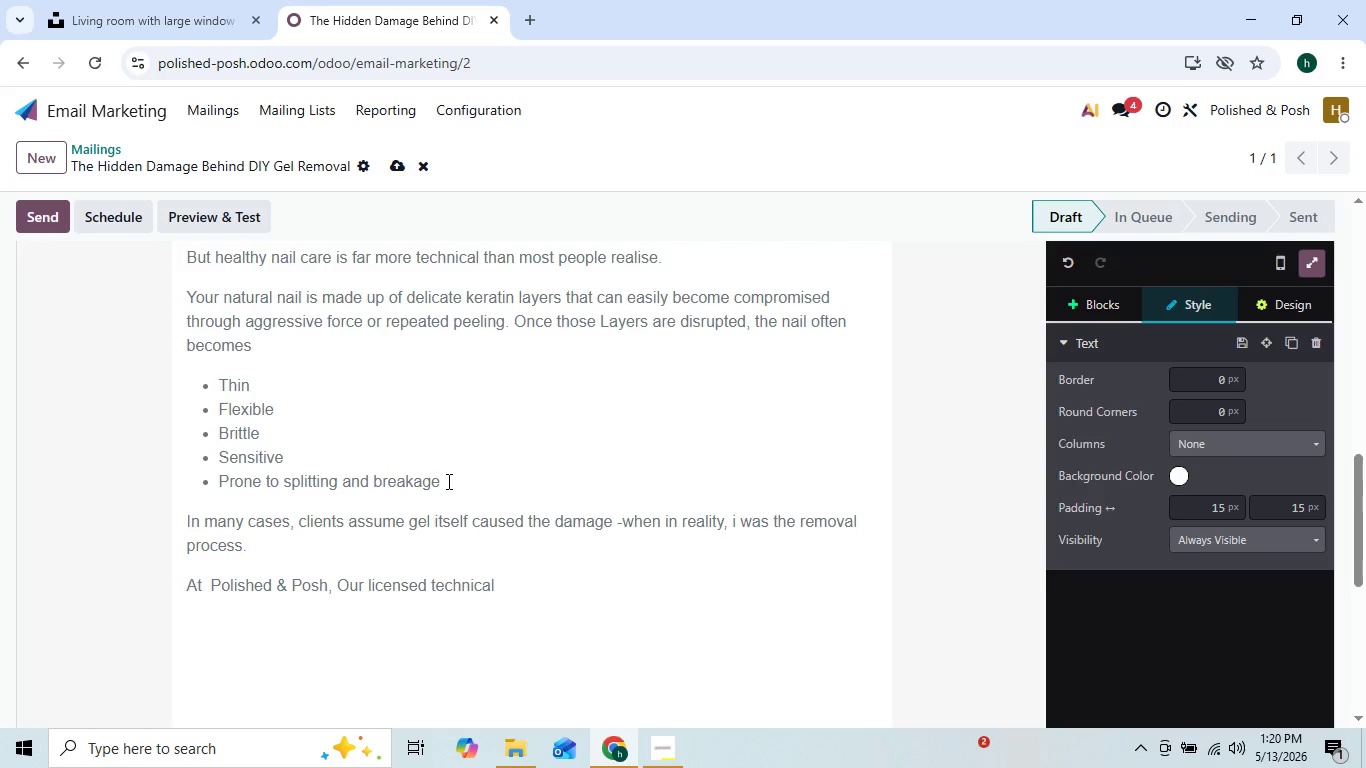 
key(Backspace)
type(ns )
 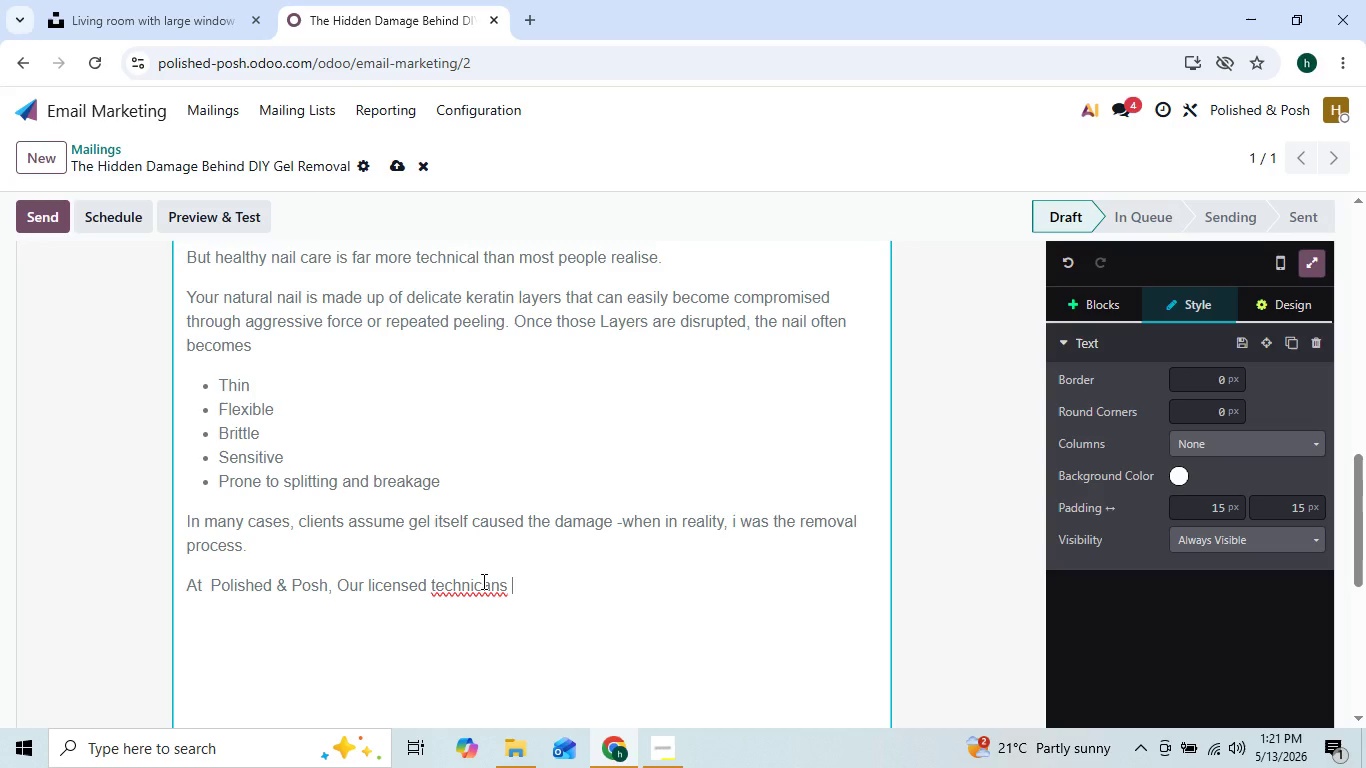 
wait(7.17)
 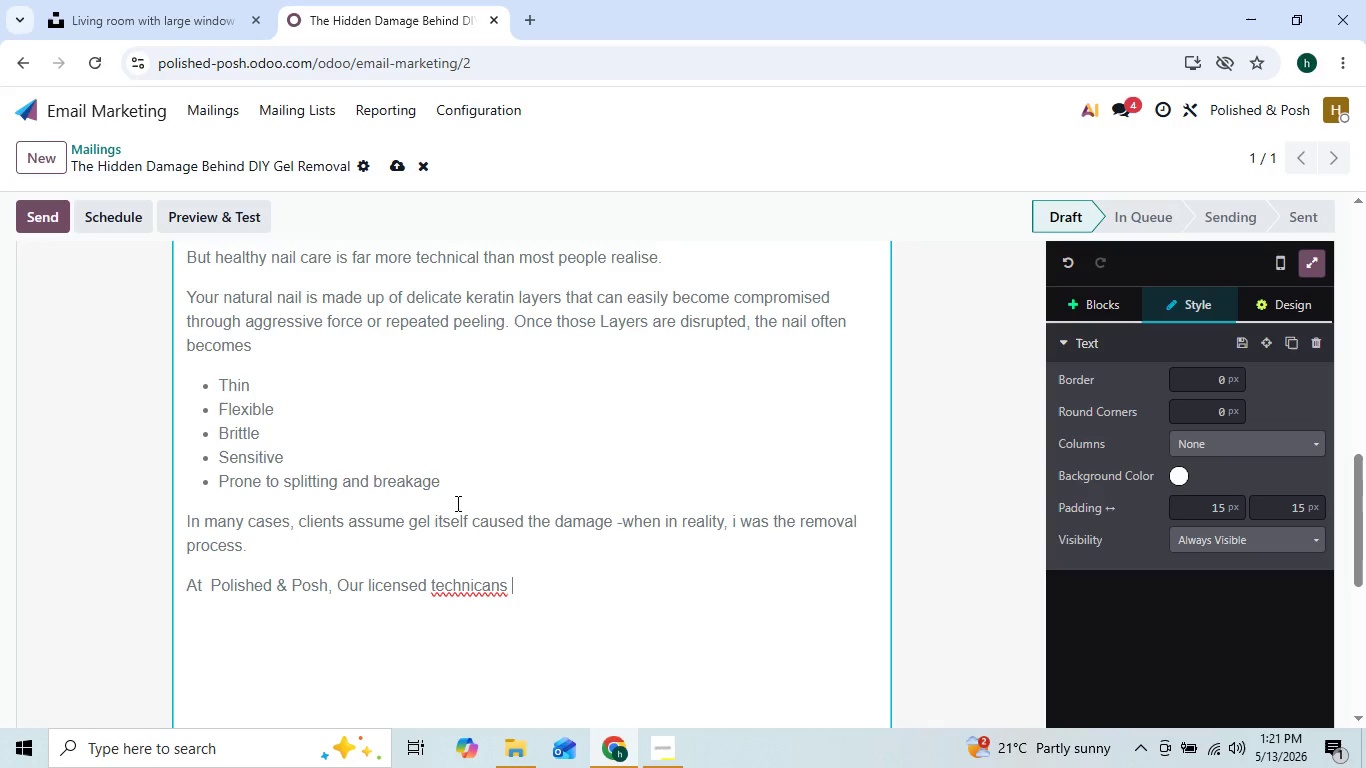 
left_click([483, 582])
 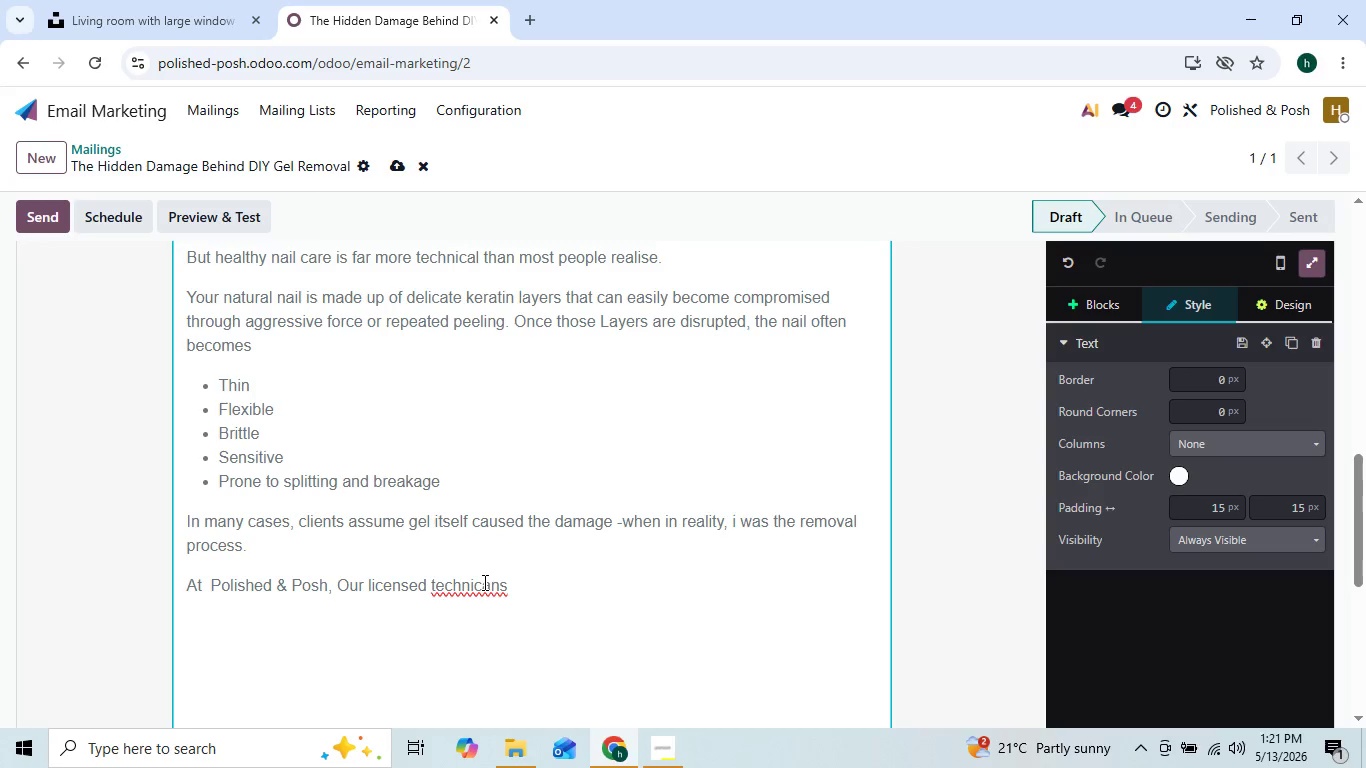 
key(I)
 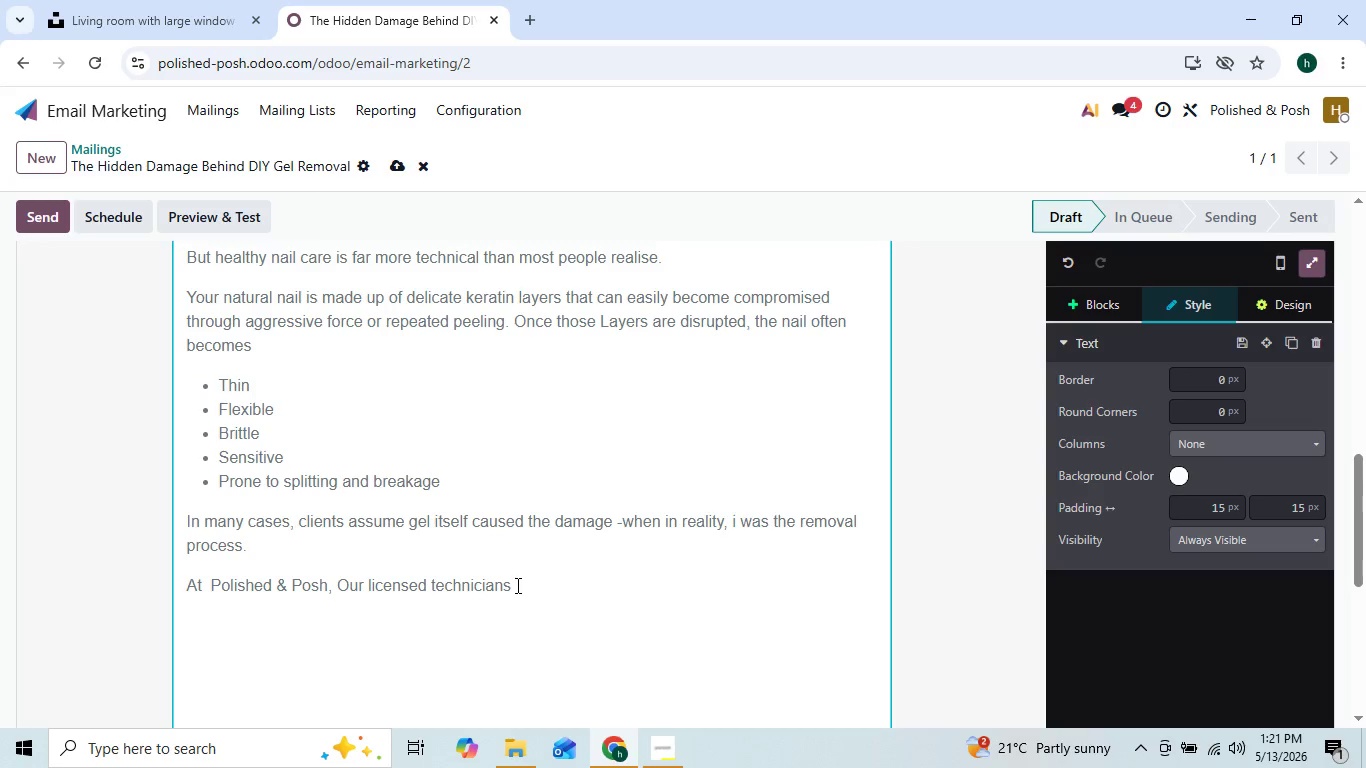 
left_click([516, 585])
 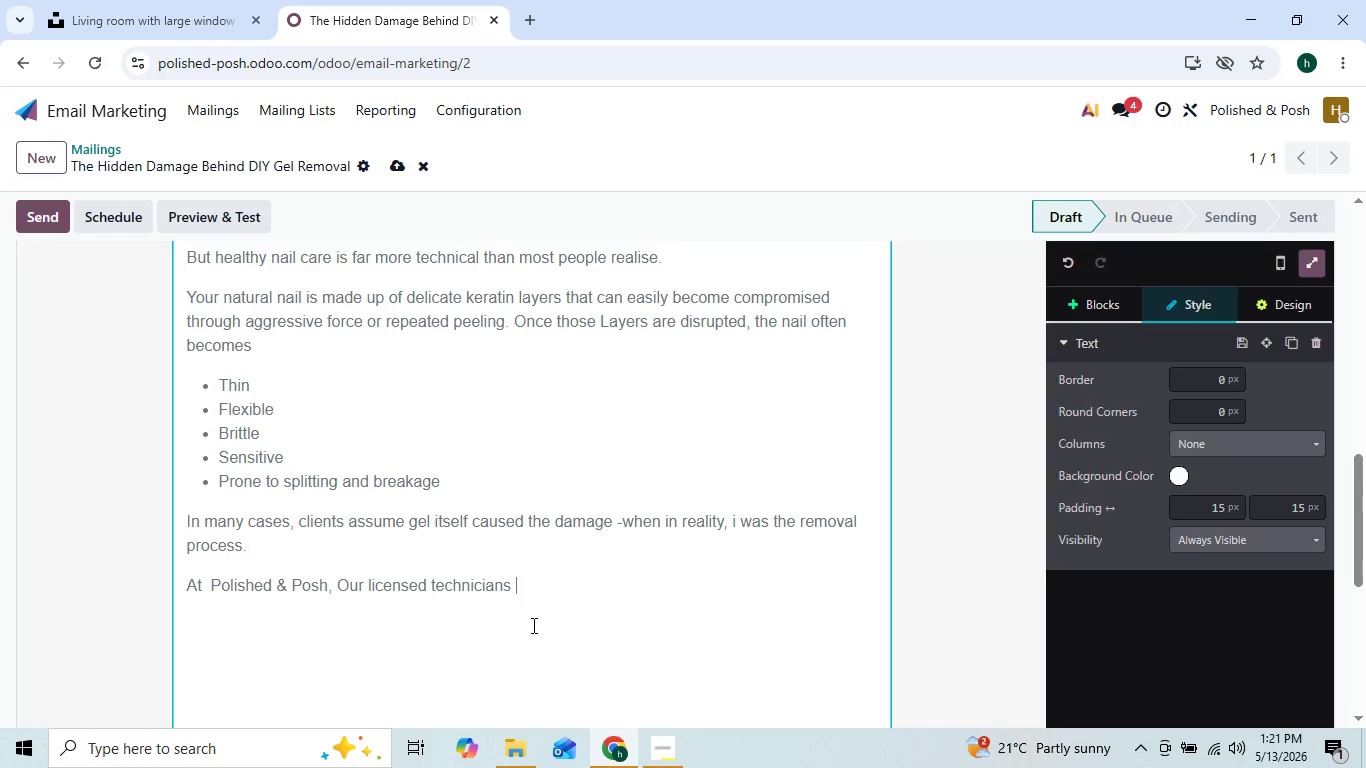 
type(trained to protect the inegrity of the)
 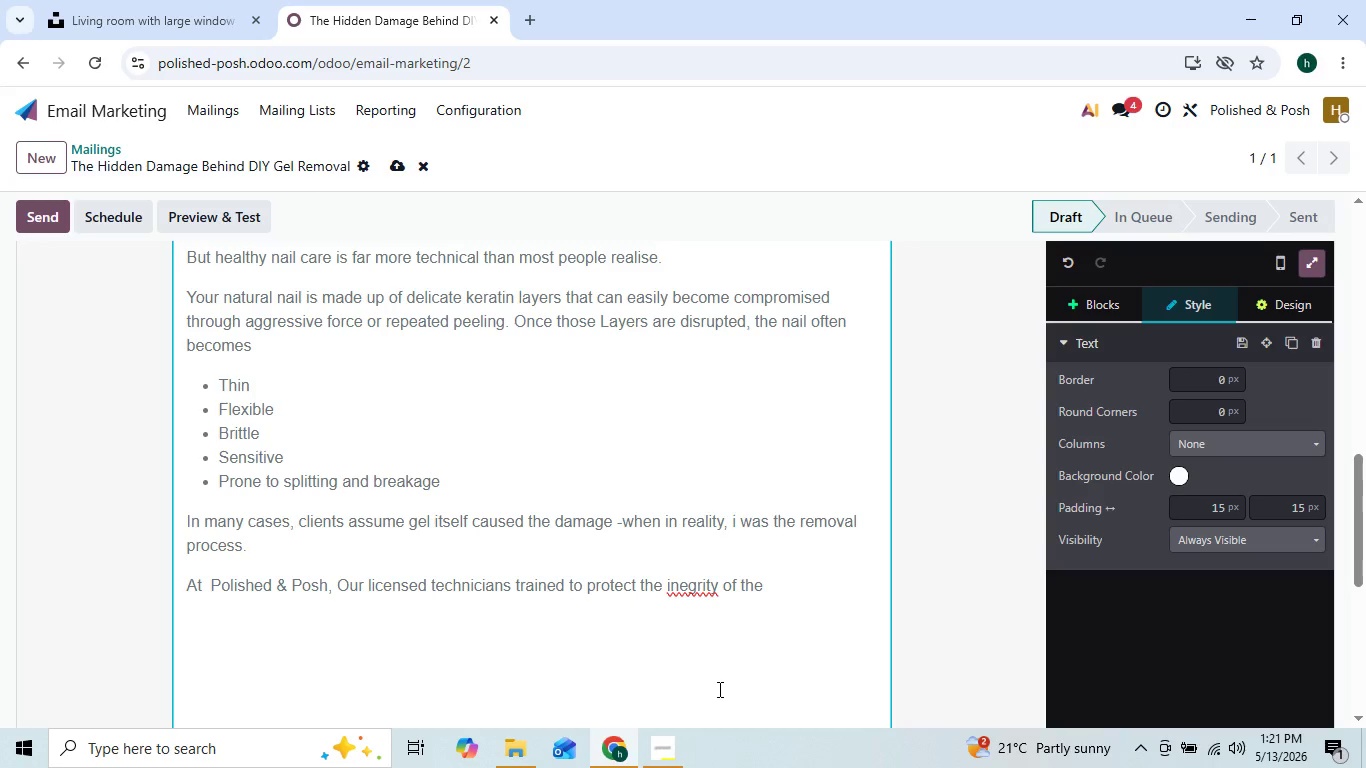 
wait(5.45)
 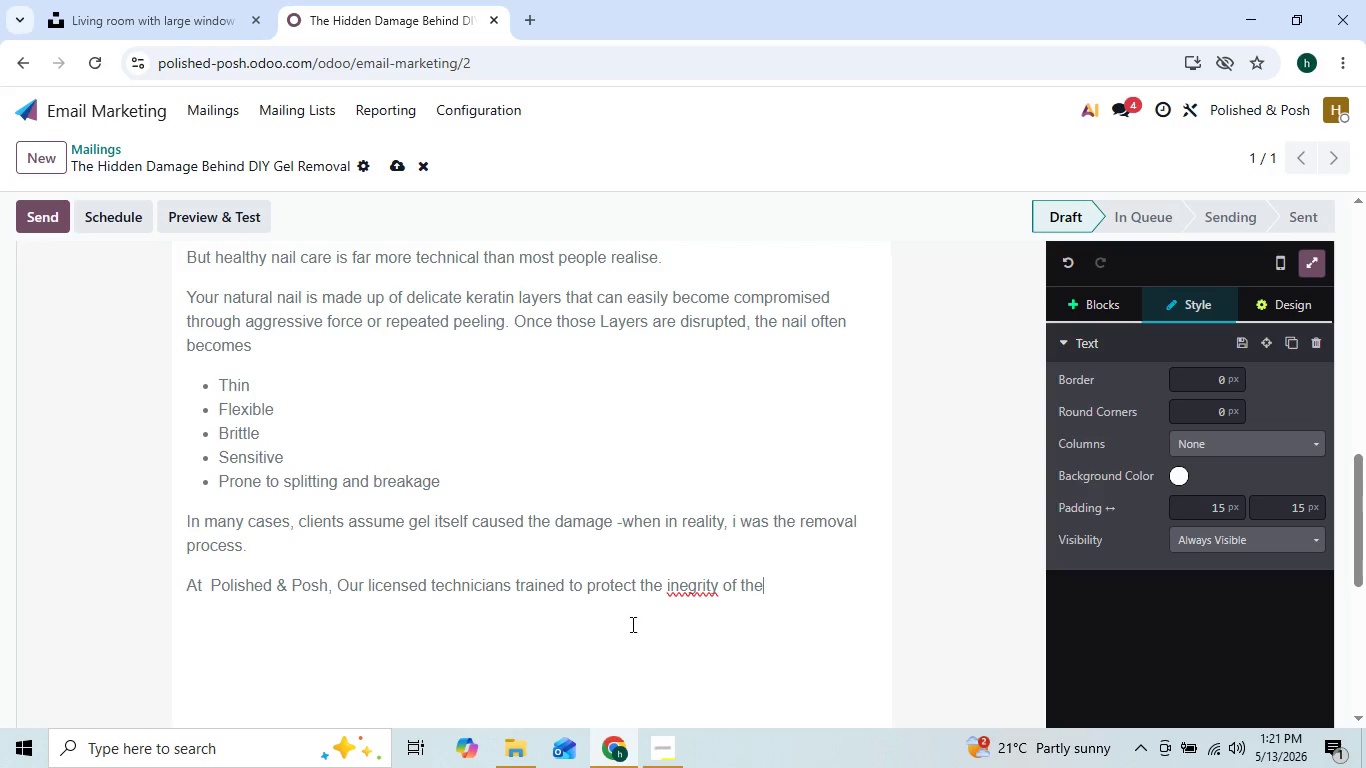 
left_click([679, 582])
 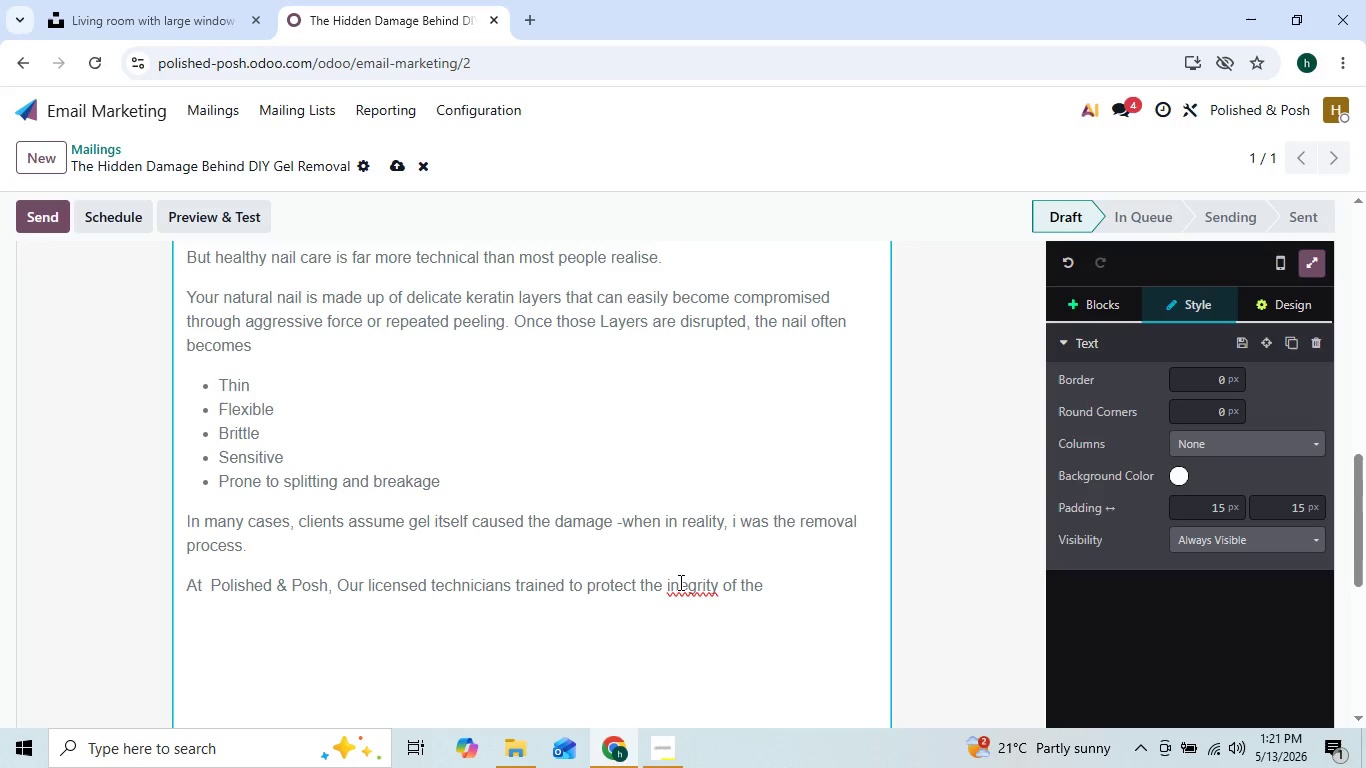 
key(T)
 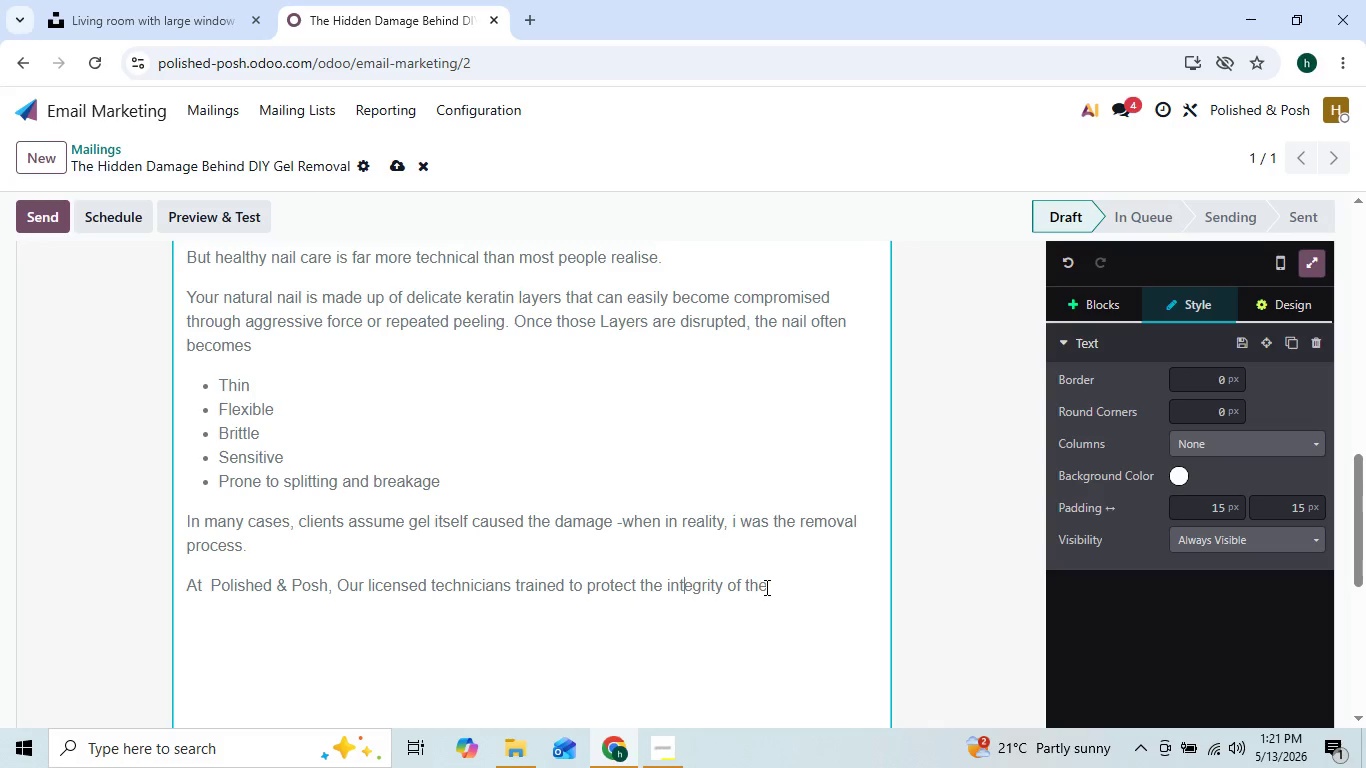 
left_click([765, 578])
 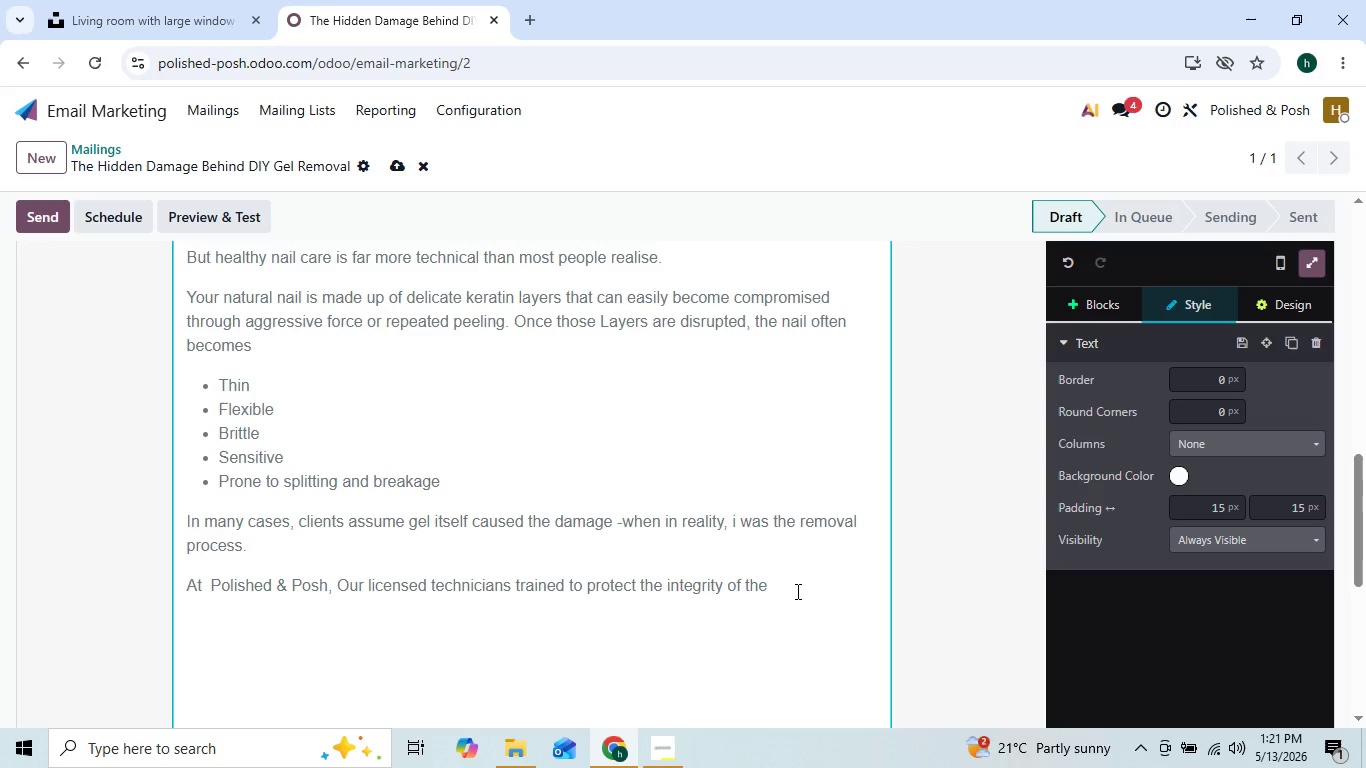 
type( natural)
 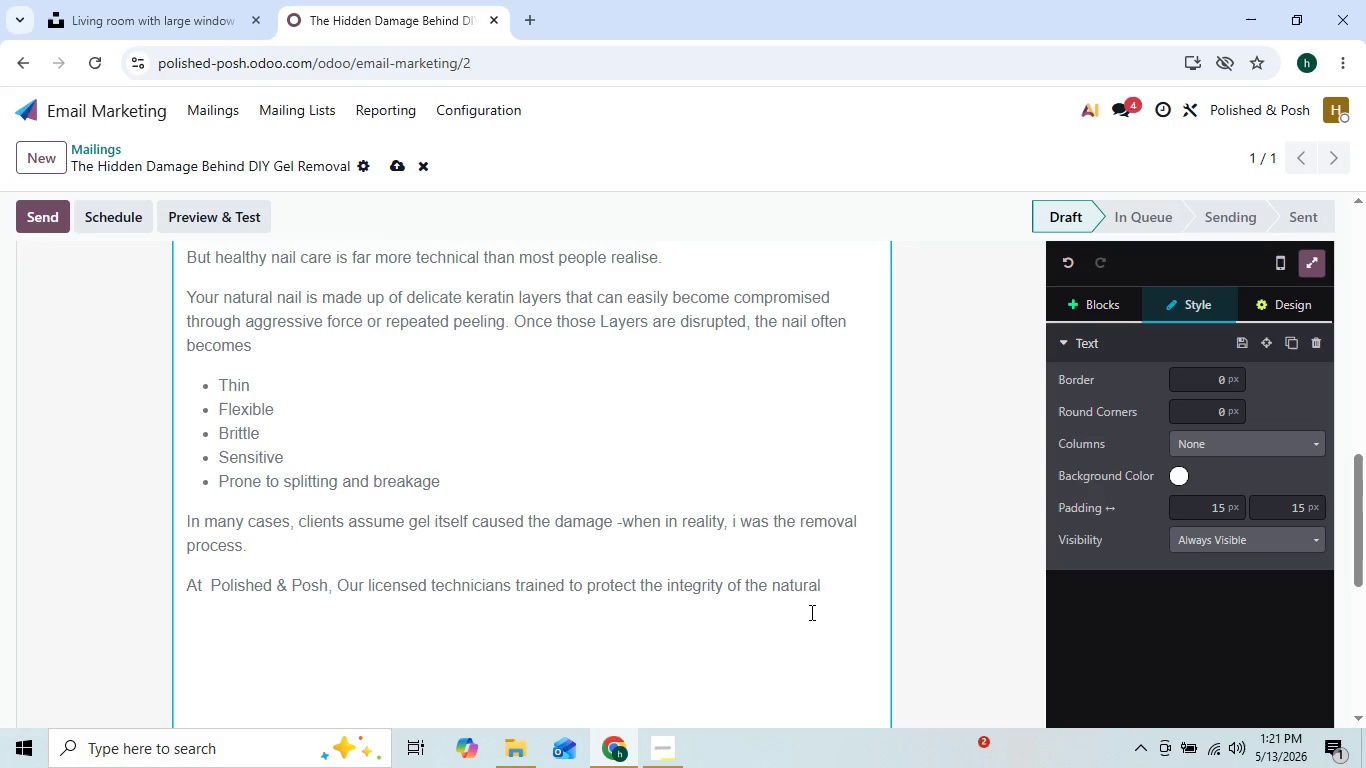 
type( nail during every stage of )
 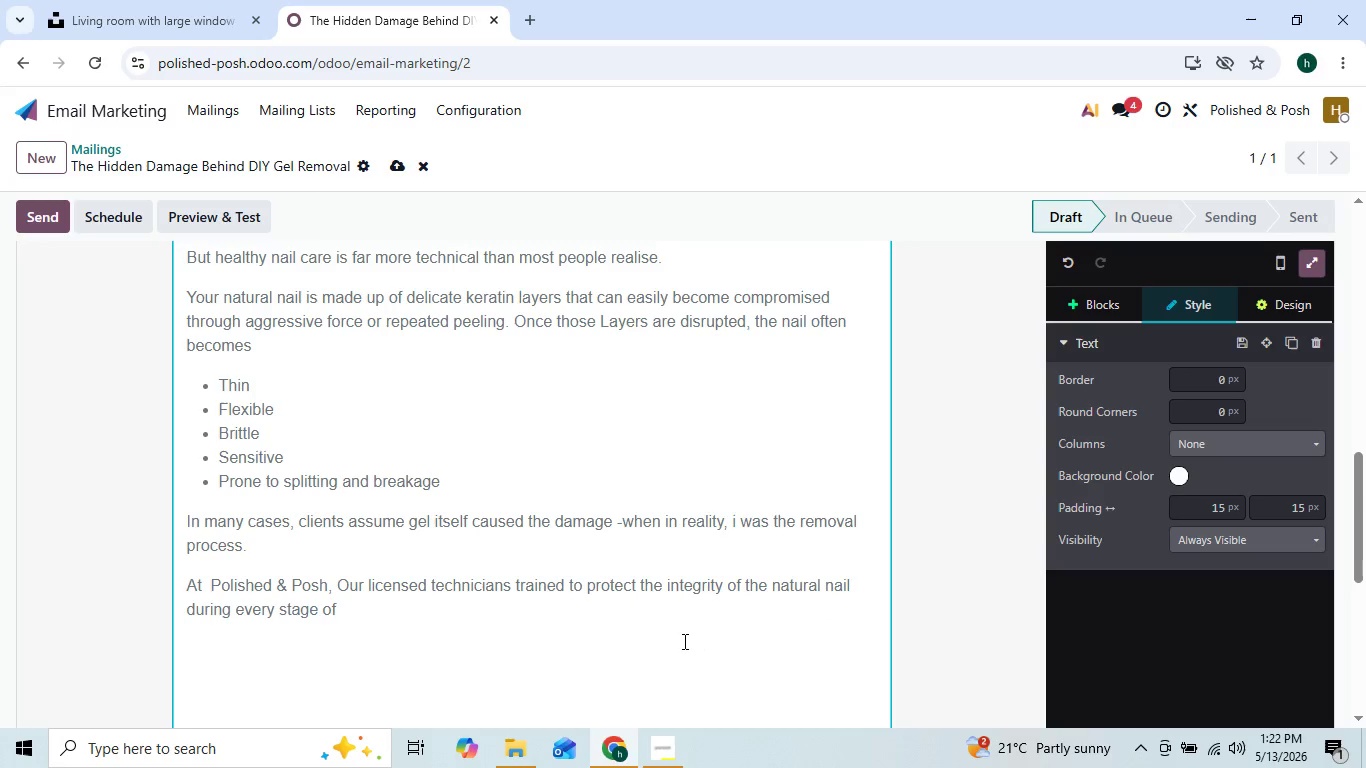 
wait(5.05)
 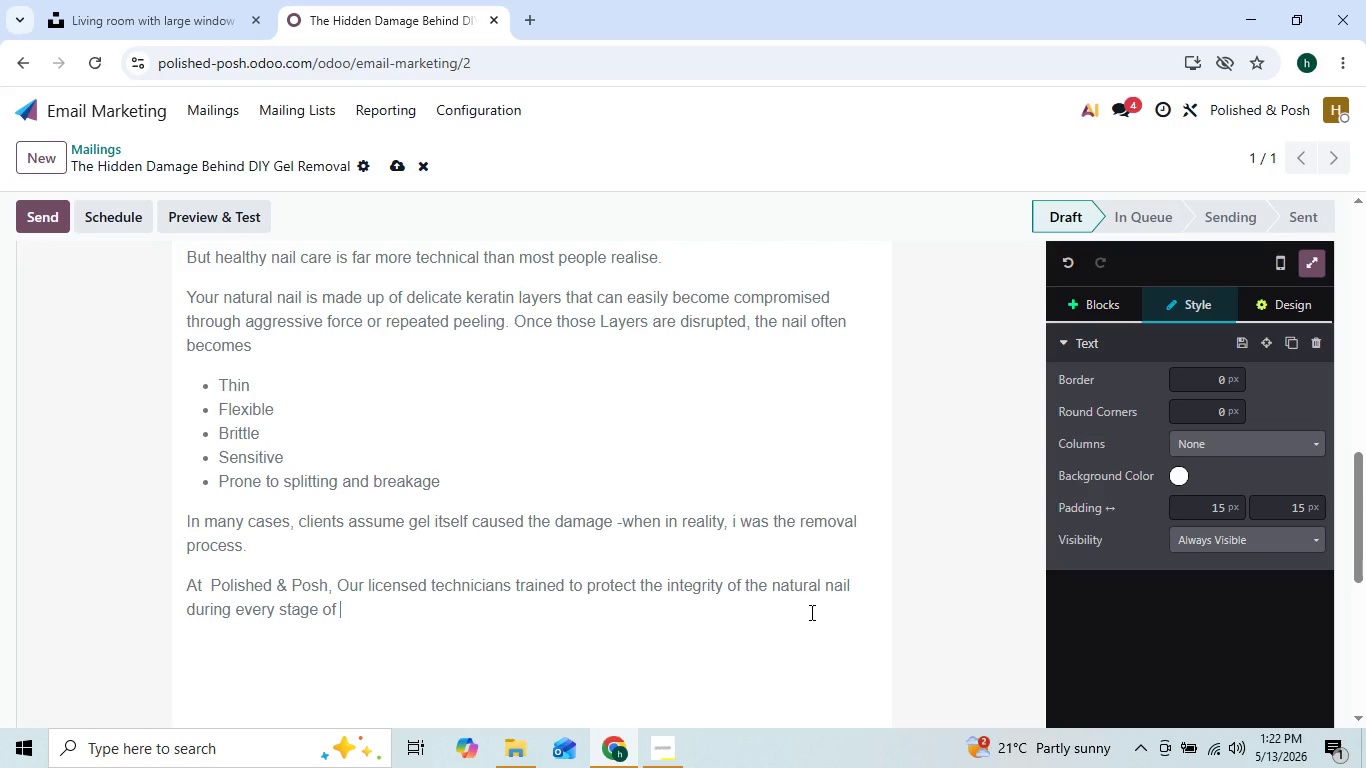 
type(service:)
key(Backspace)
type(.)
 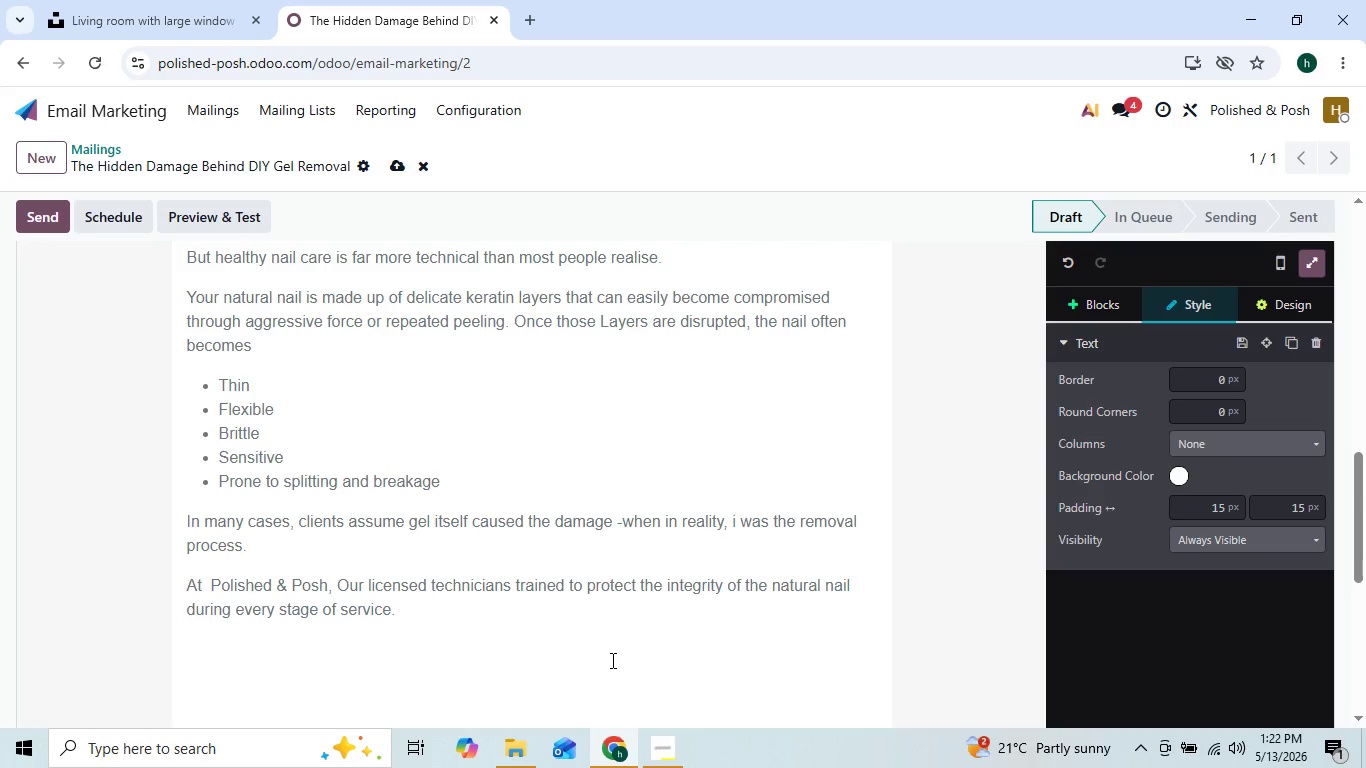 
hold_key(key=ShiftRight, duration=0.45)
 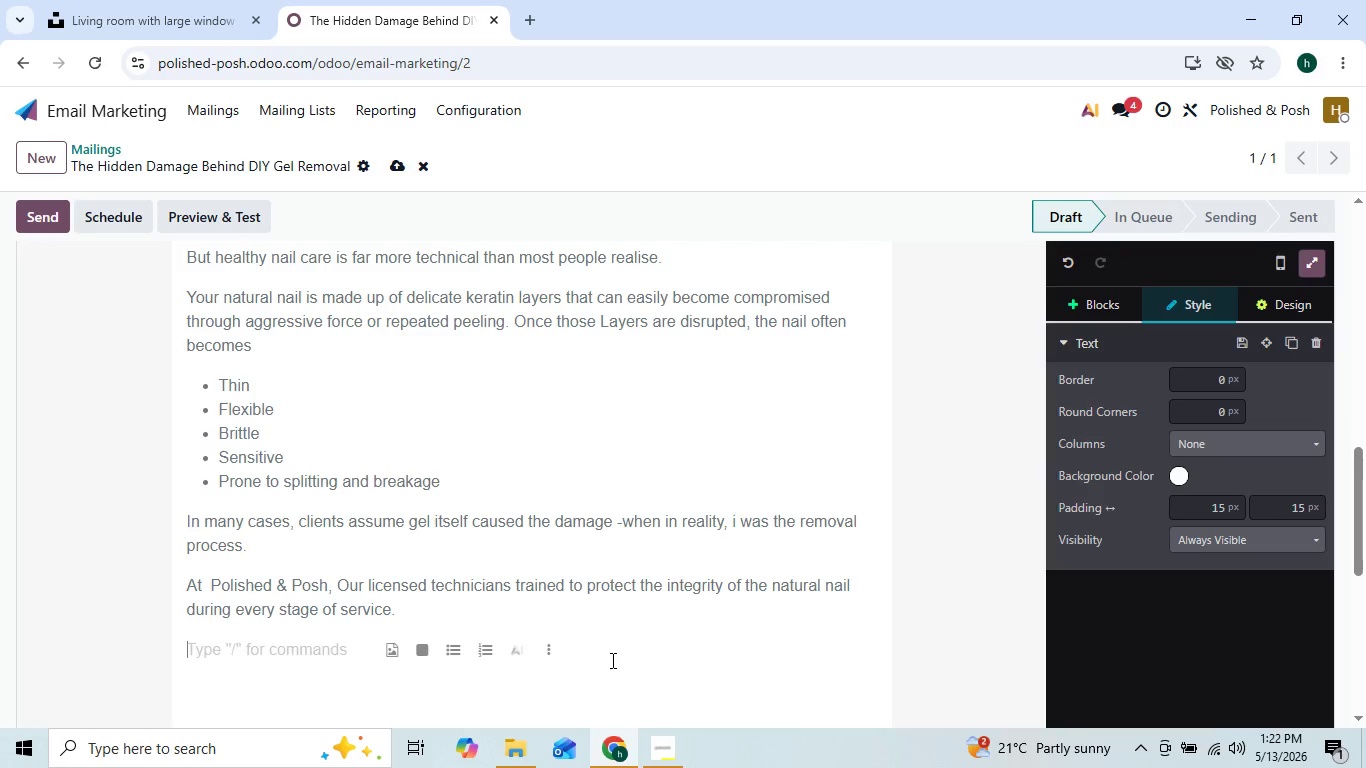 
key(Enter)
 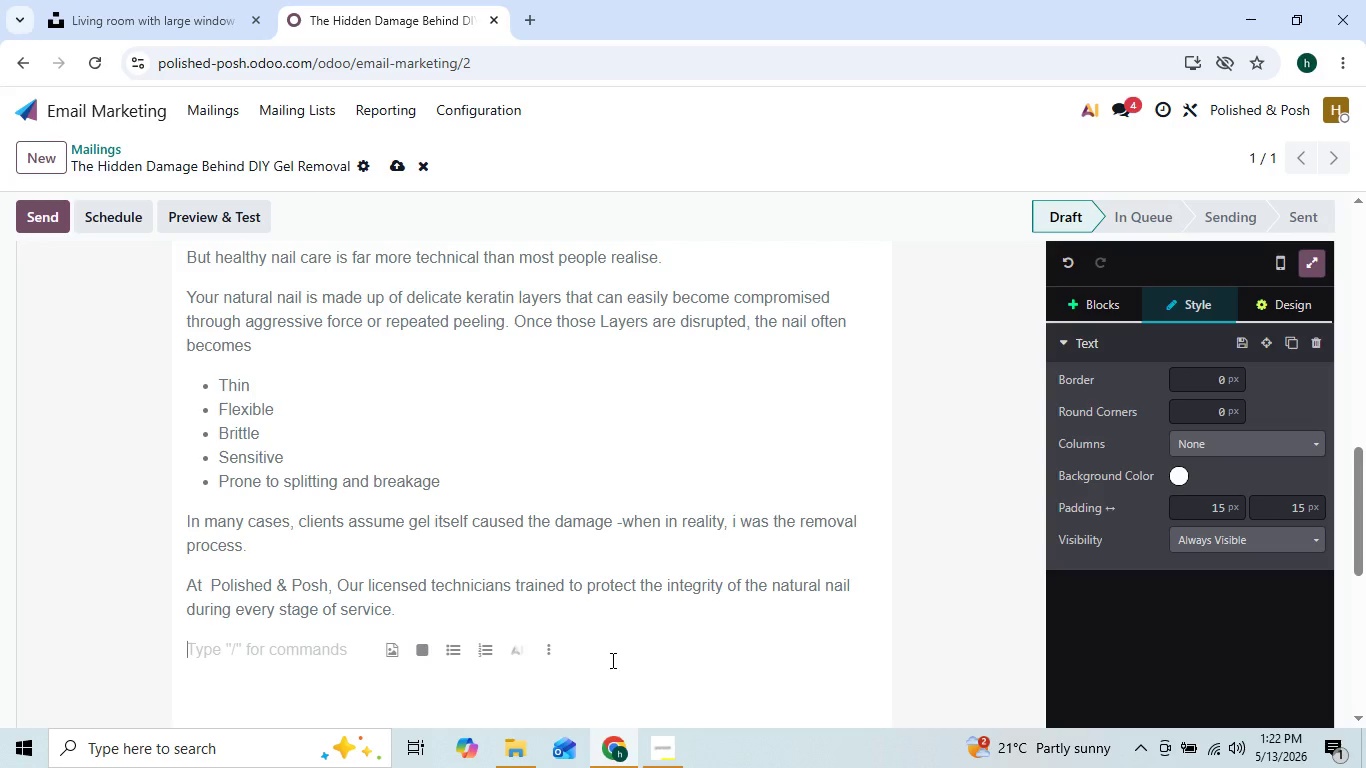 
type(THa)
key(Backspace)
key(Backspace)
type(hat includes:)
 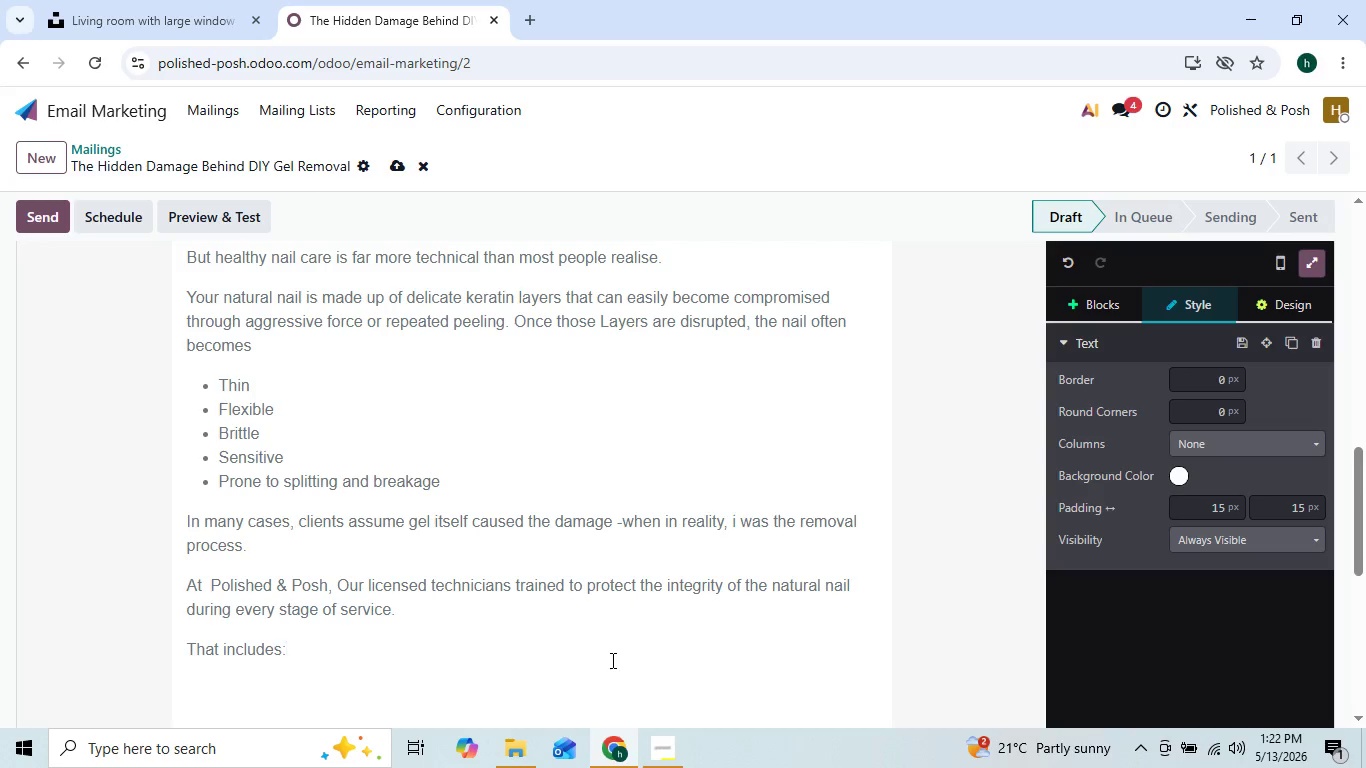 
key(Enter)
 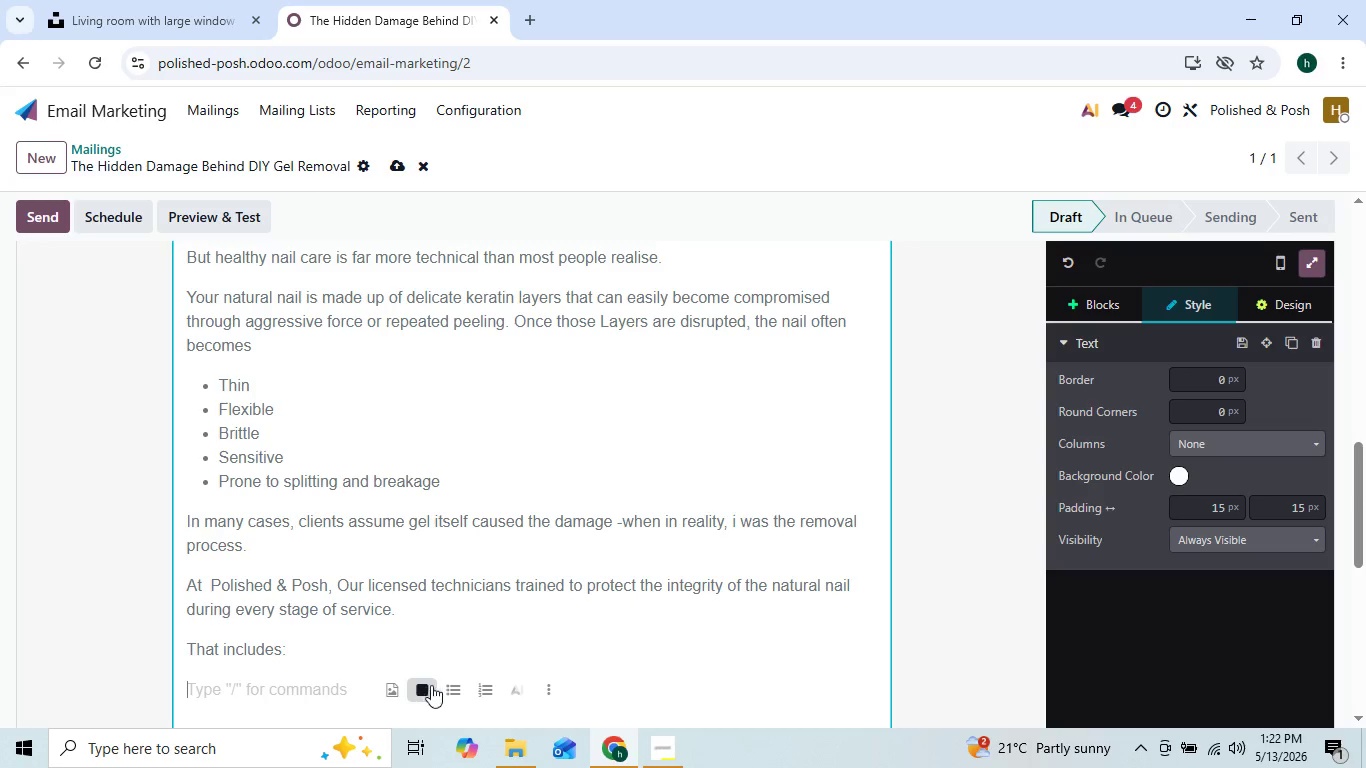 
left_click([449, 688])
 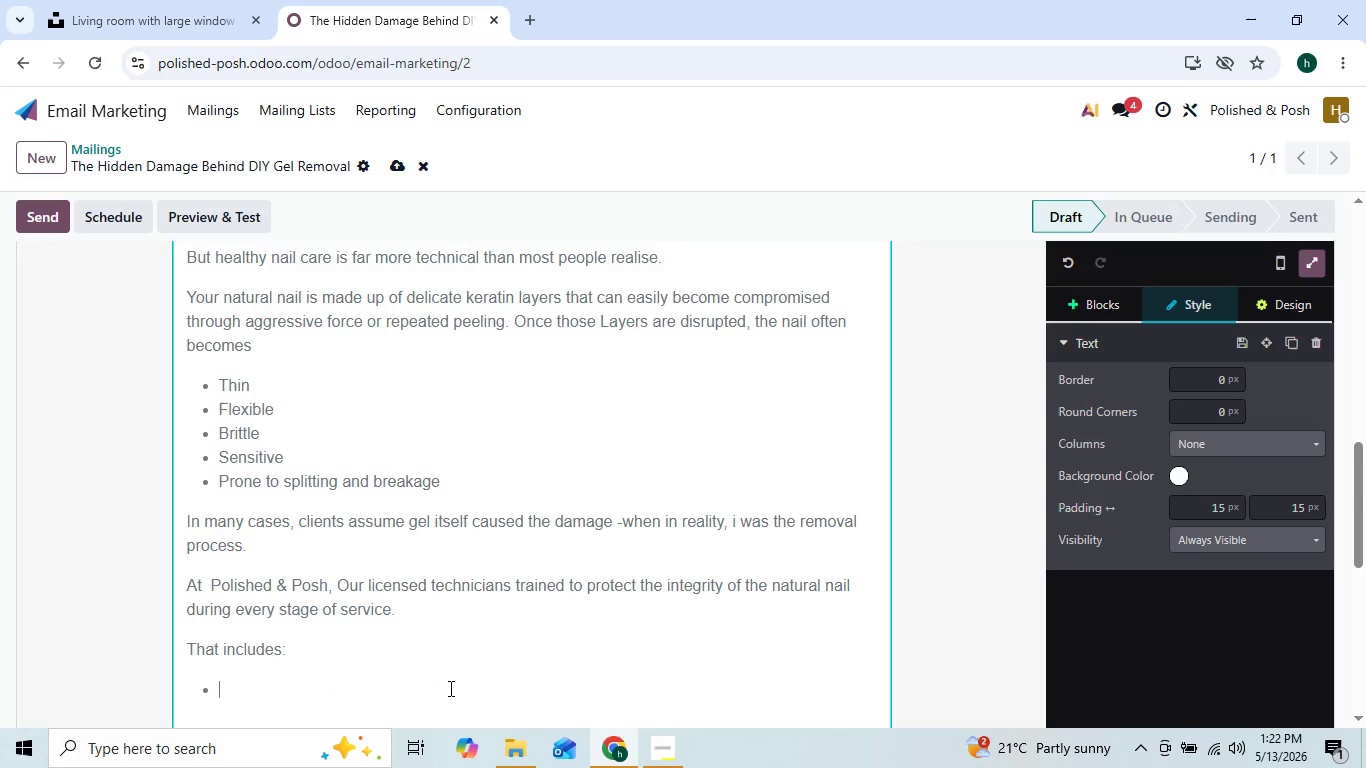 
type(Controlled e=[Delete])
key(Backspace)
 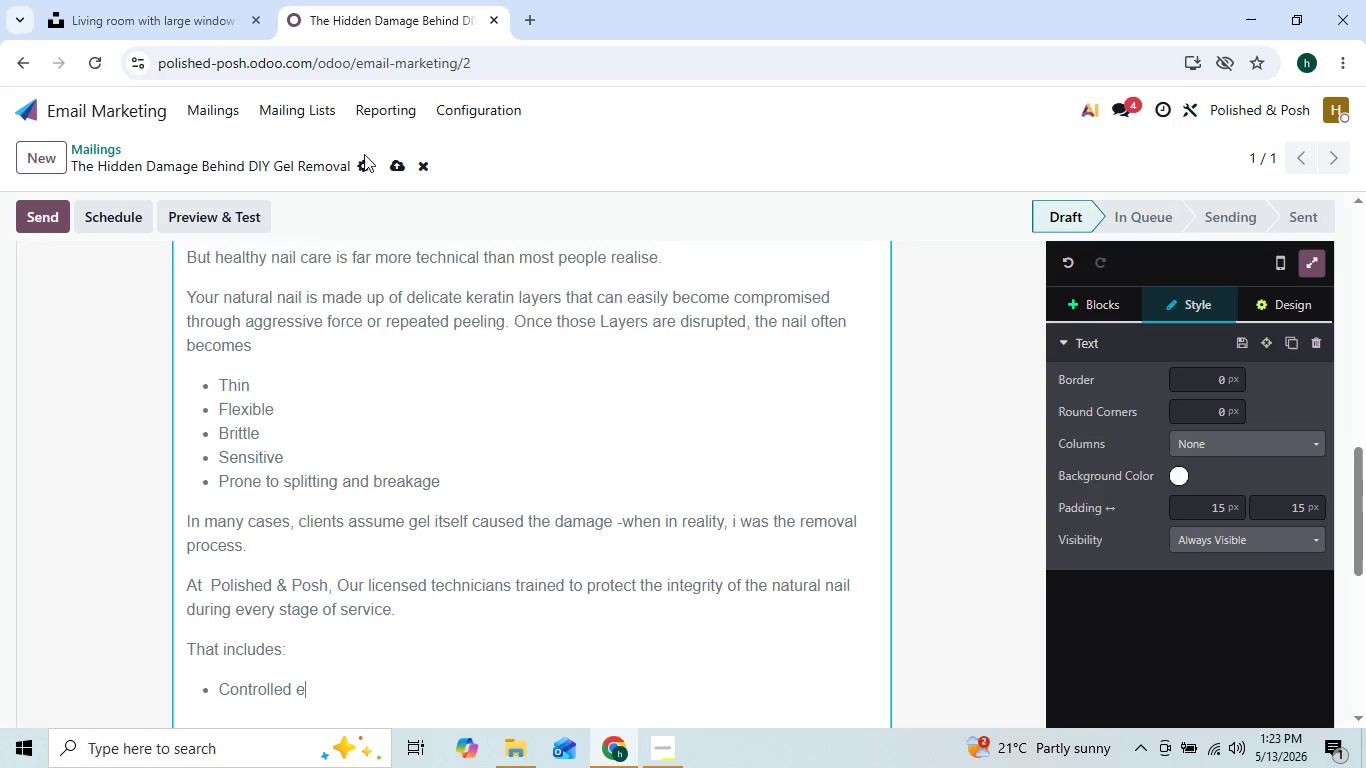 
left_click([401, 161])
 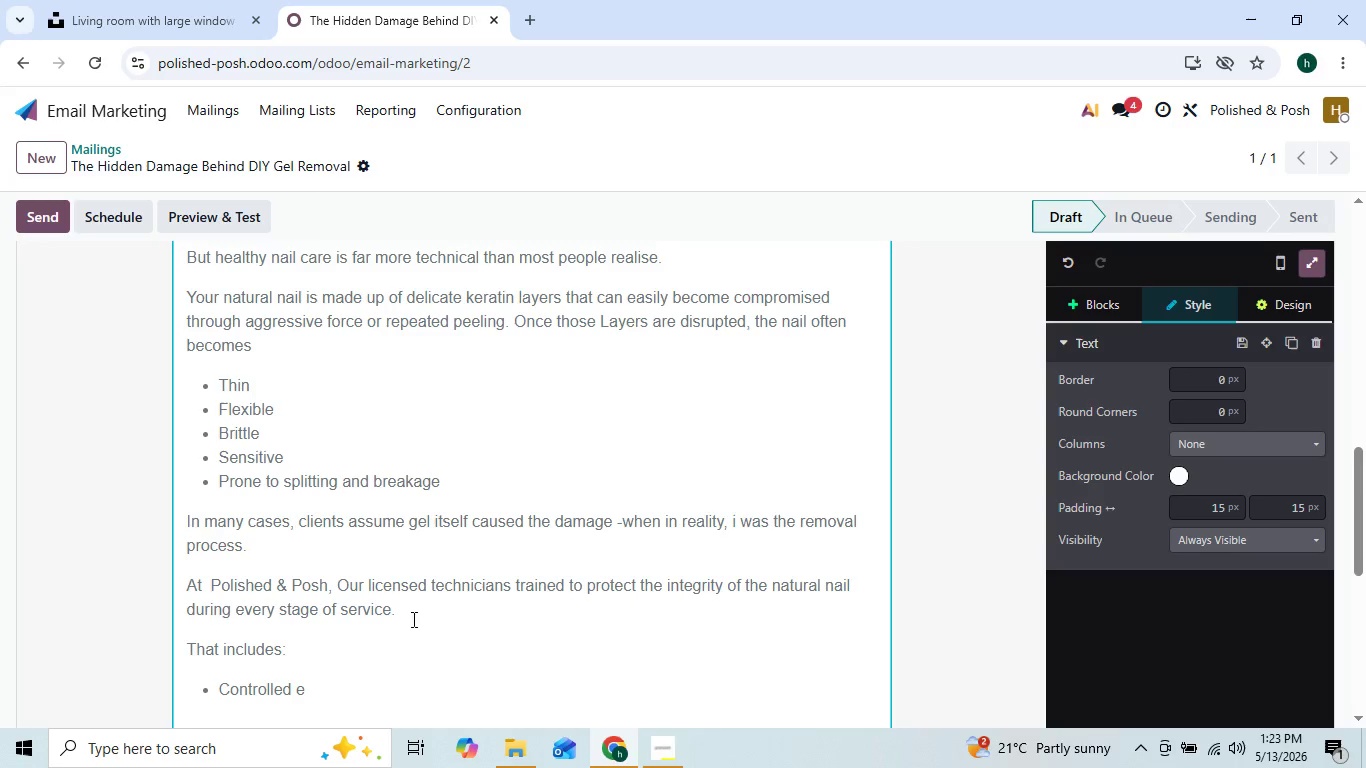 
wait(6.26)
 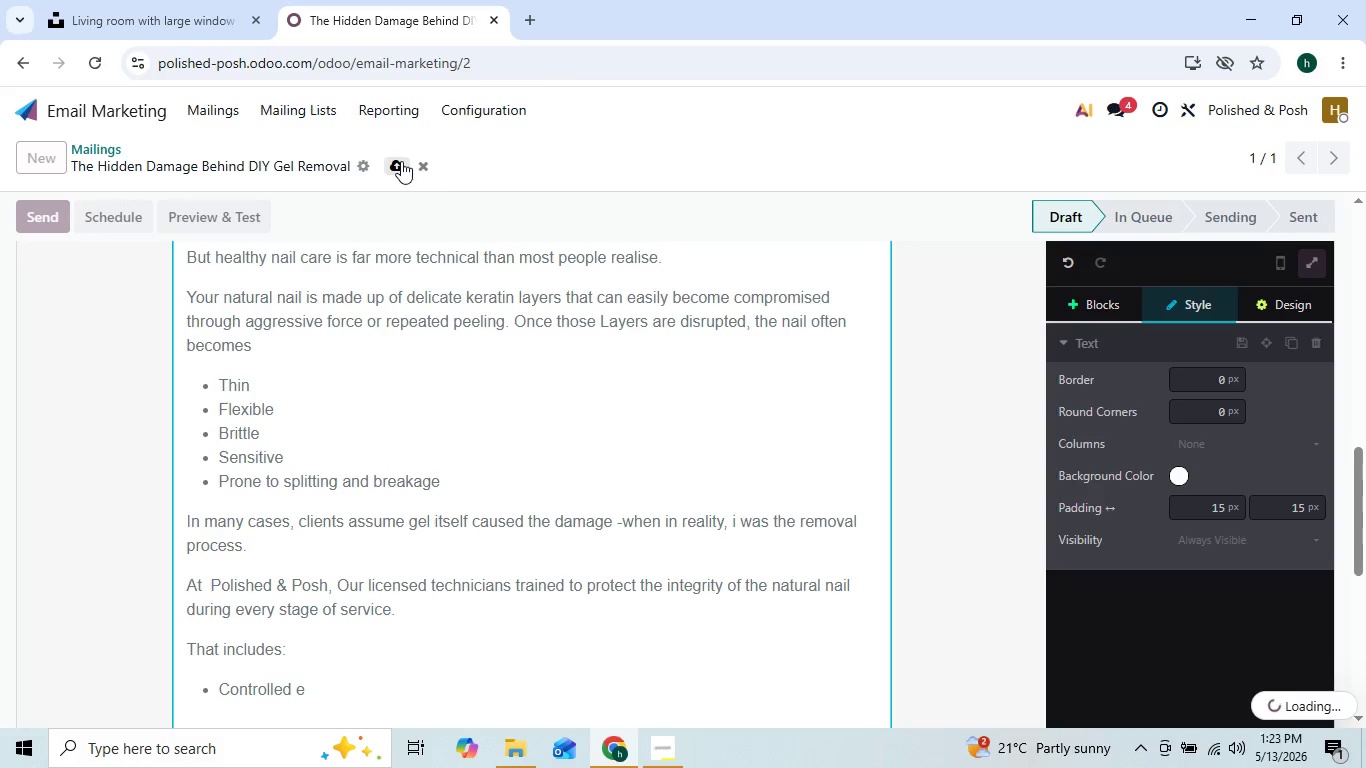 
double_click([921, 565])
 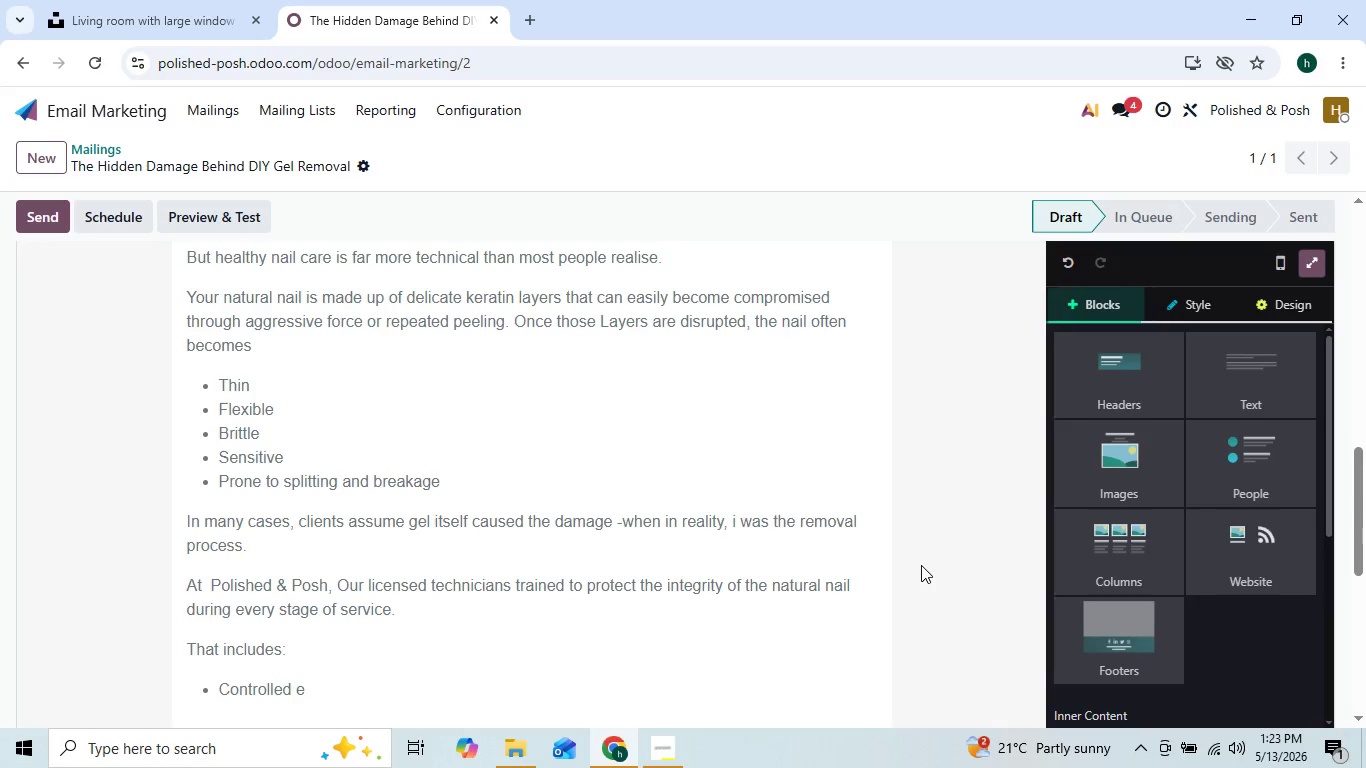 
triple_click([921, 565])
 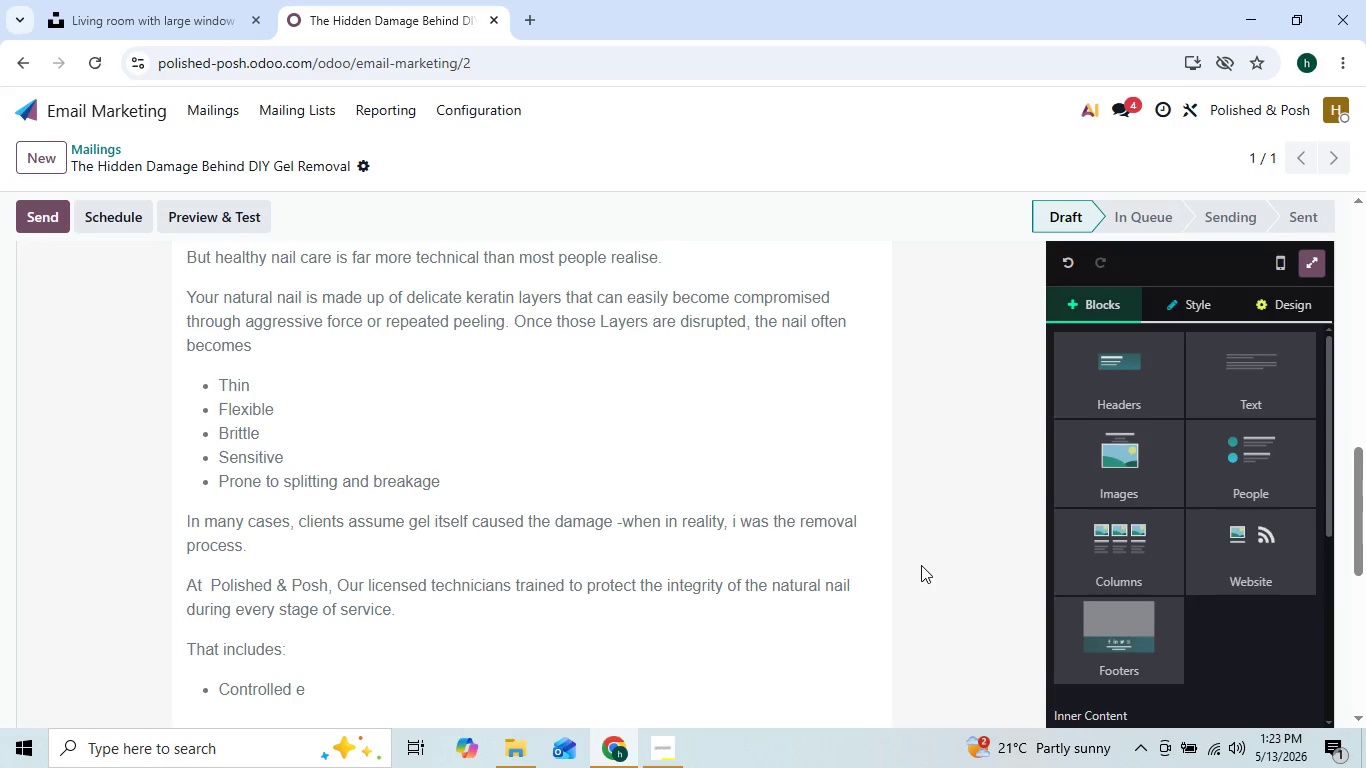 
triple_click([921, 565])
 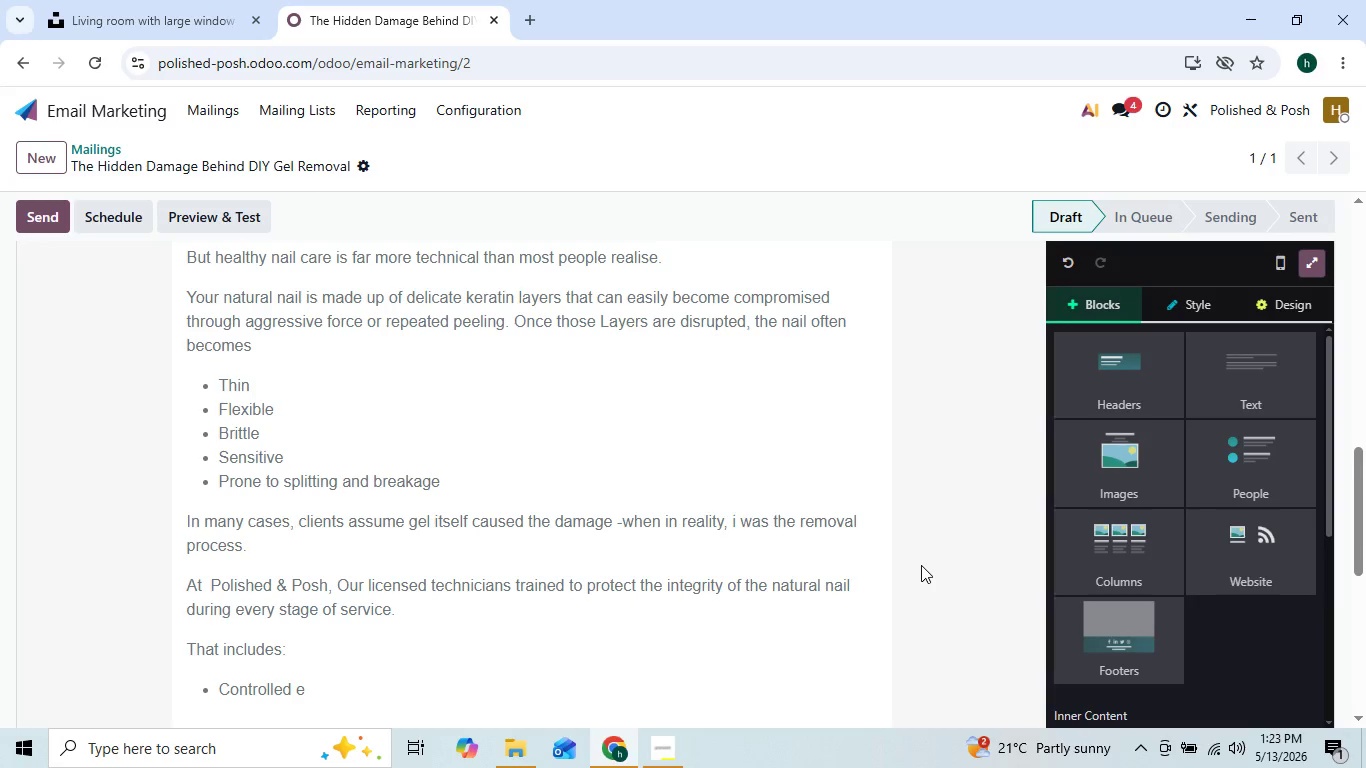 
triple_click([921, 565])
 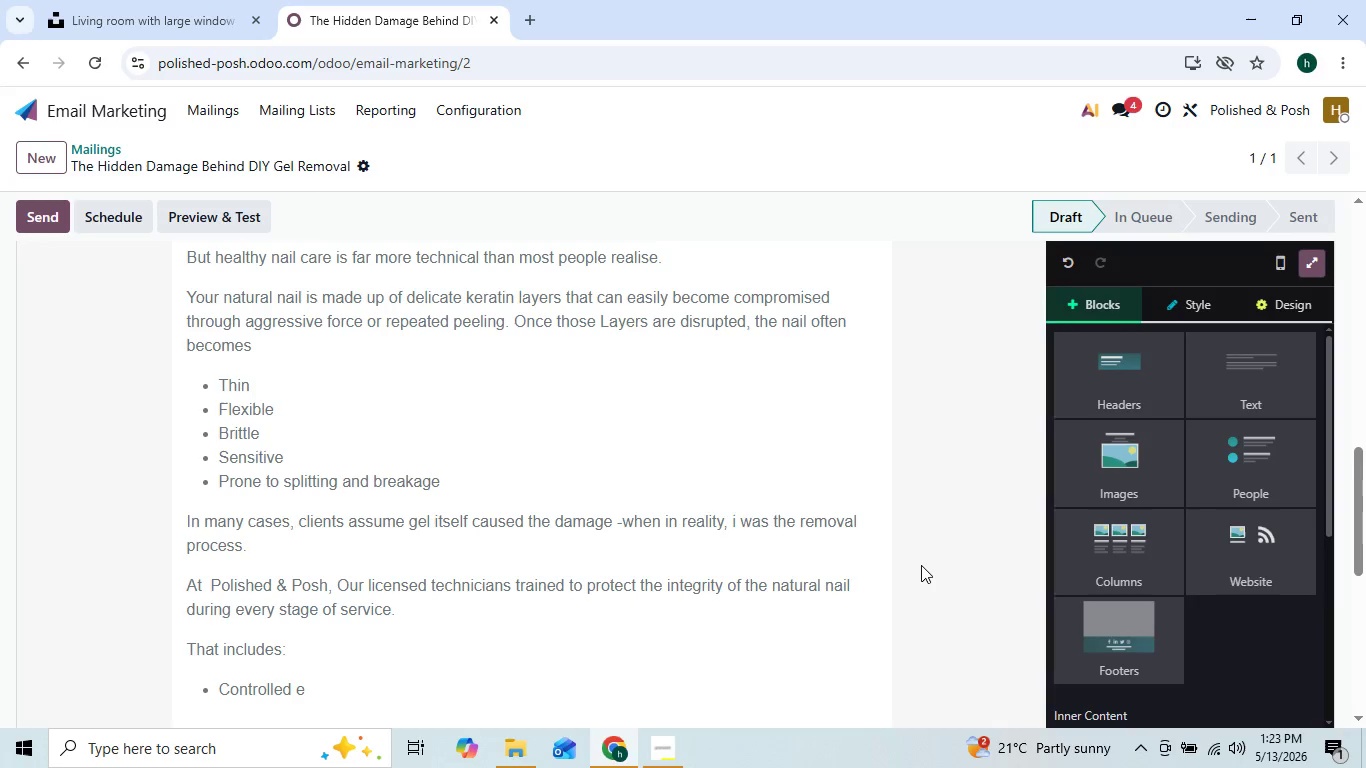 
triple_click([921, 565])
 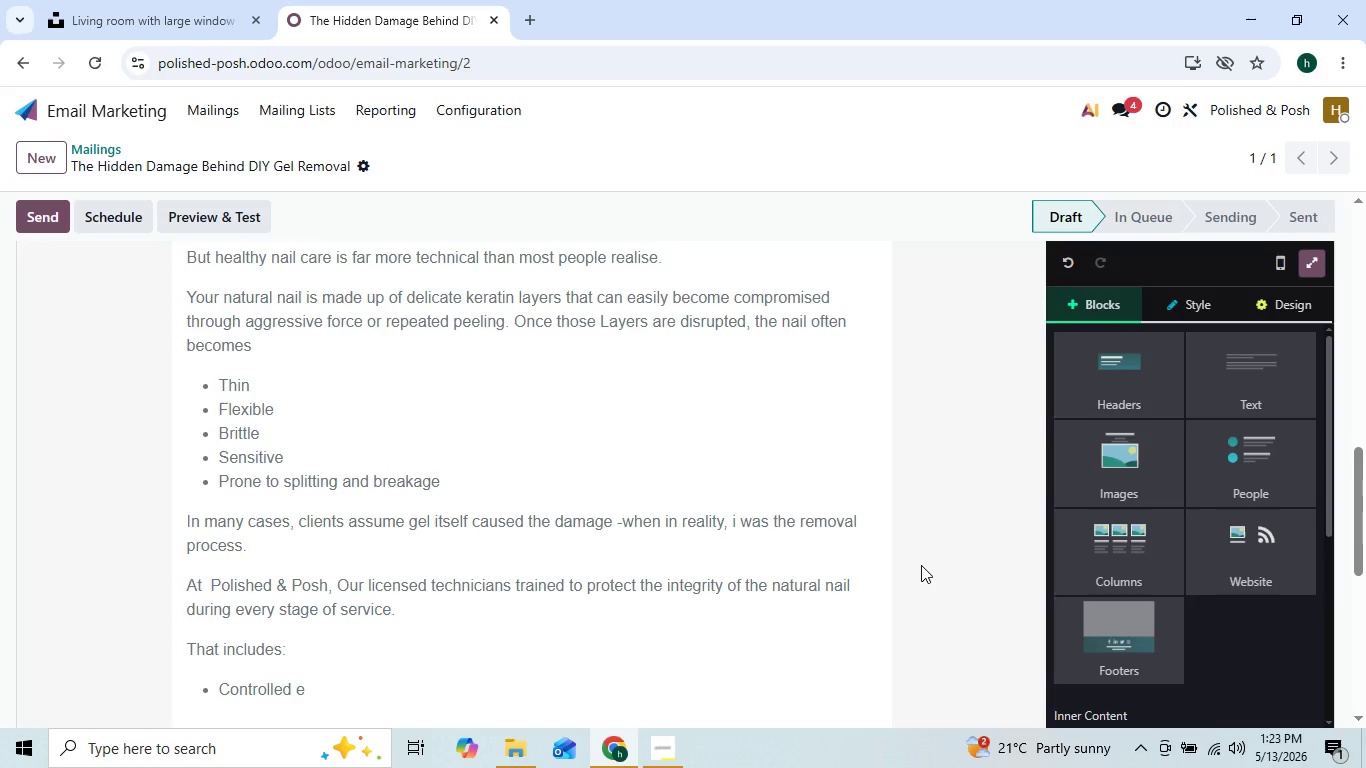 
wait(5.66)
 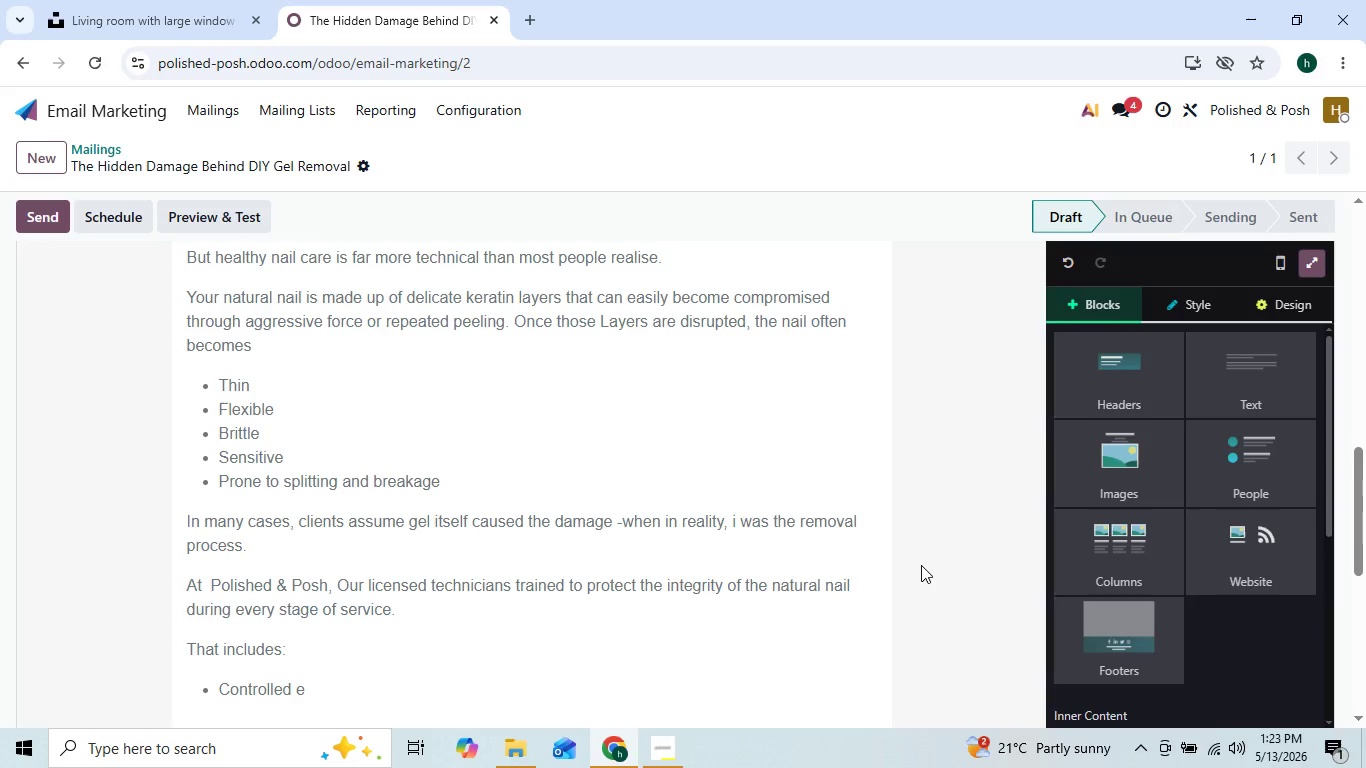 
double_click([927, 508])
 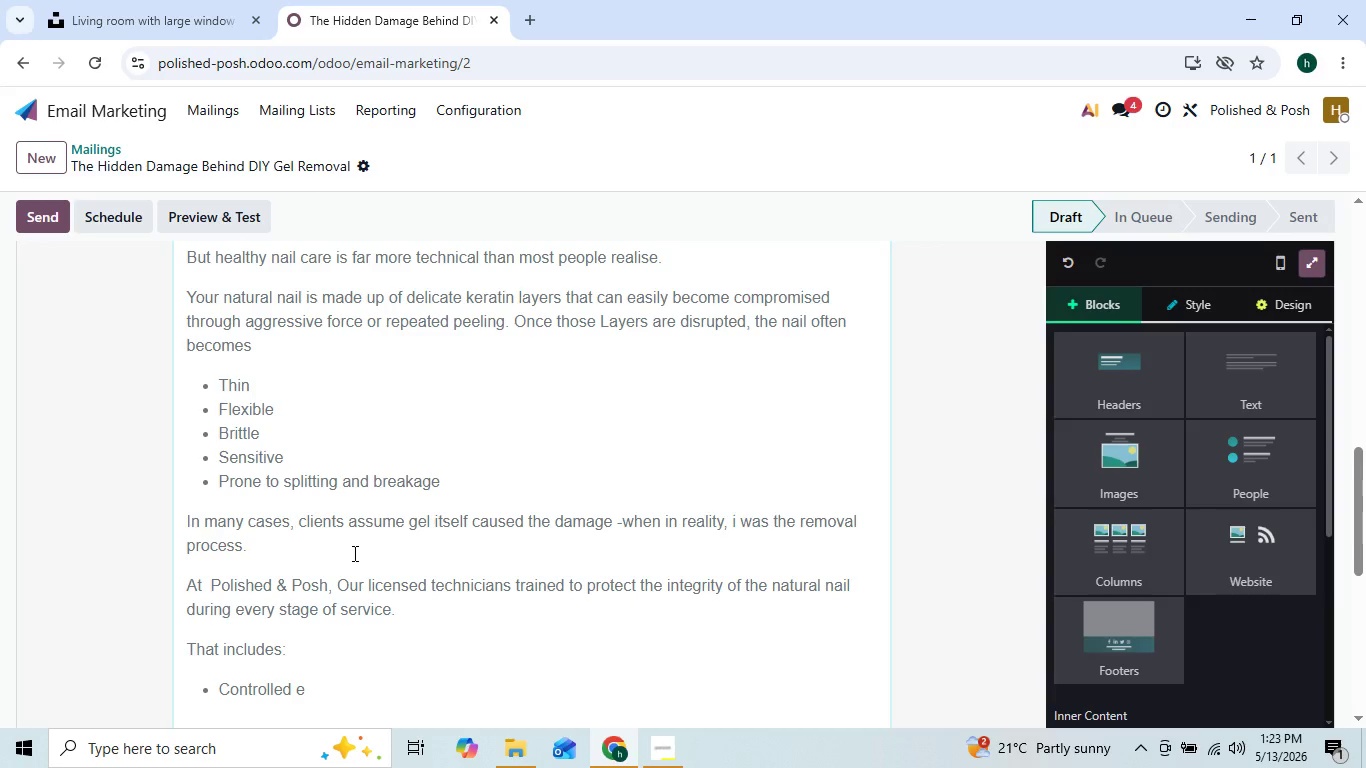 
right_click([353, 553])
 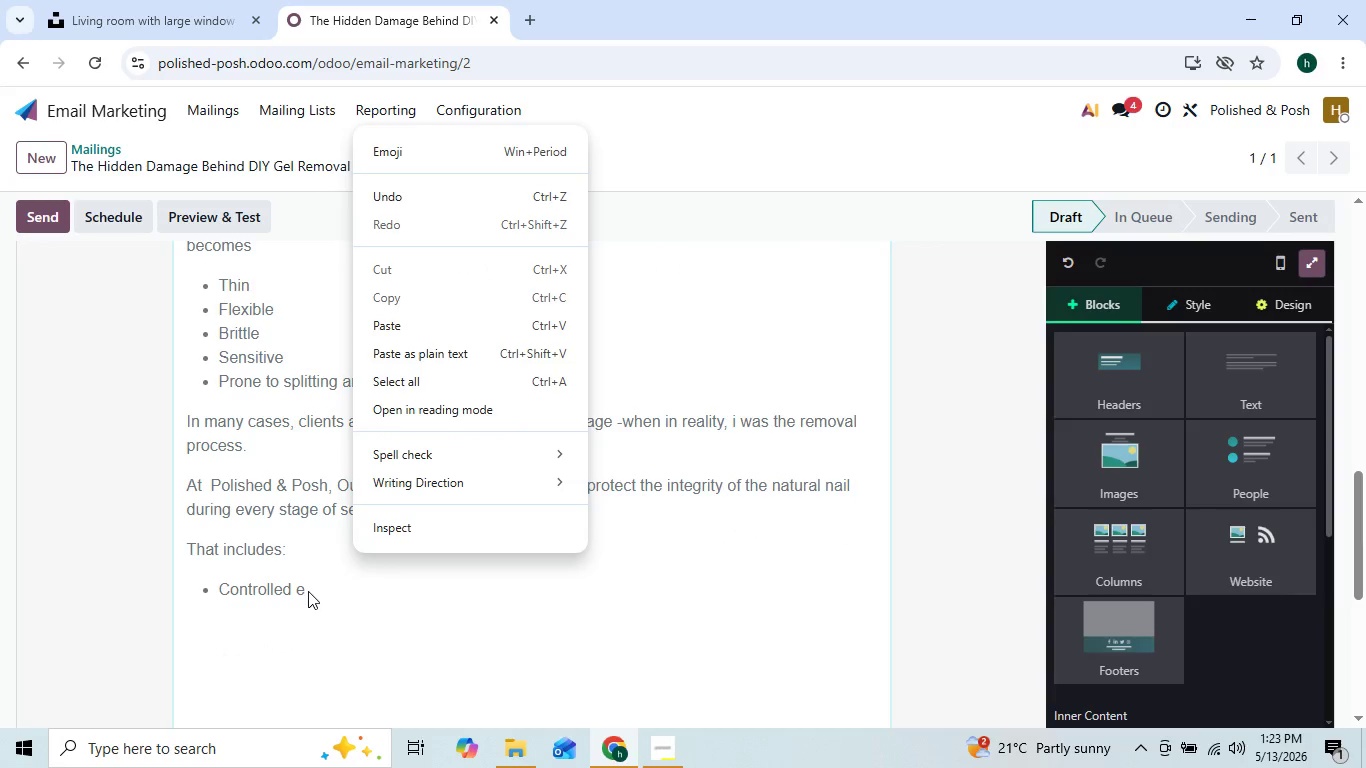 
left_click([309, 591])
 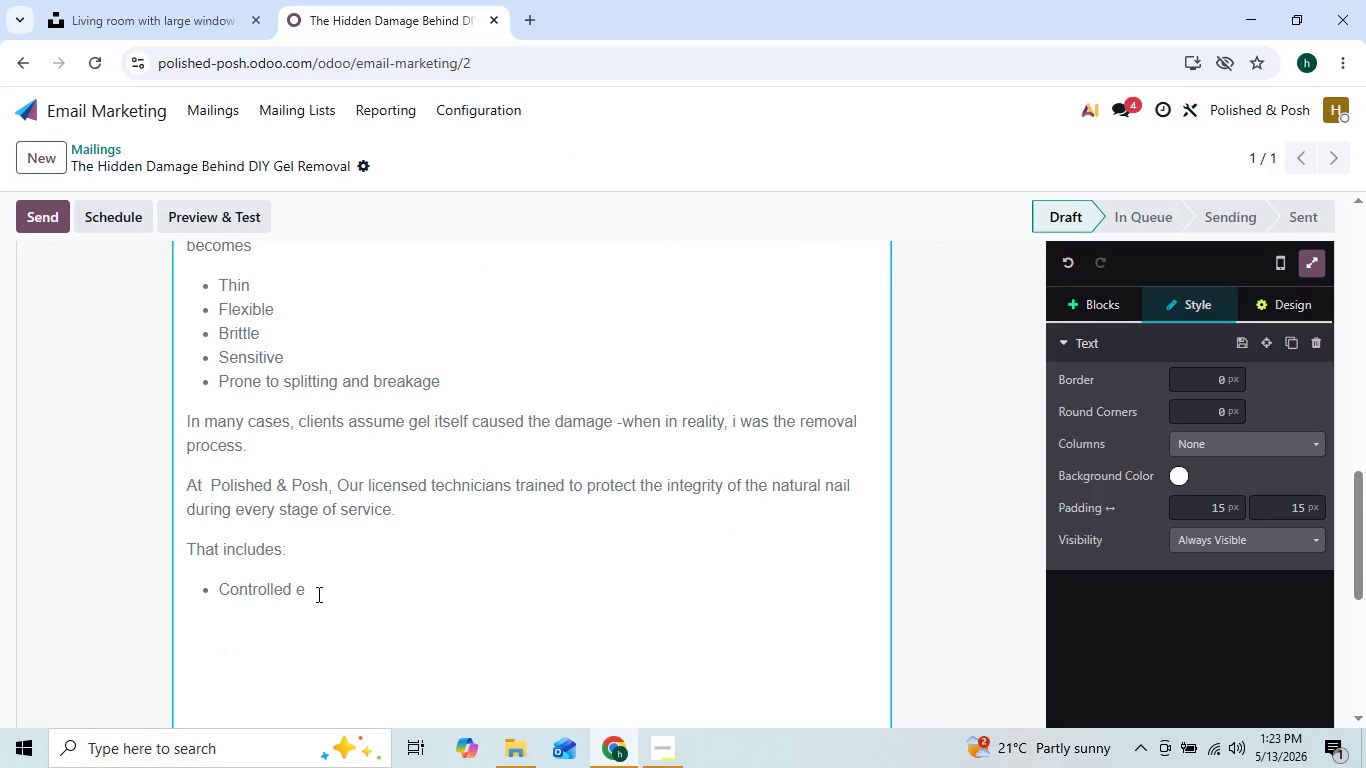 
type(_)
key(Backspace)
type(-life pressure)
 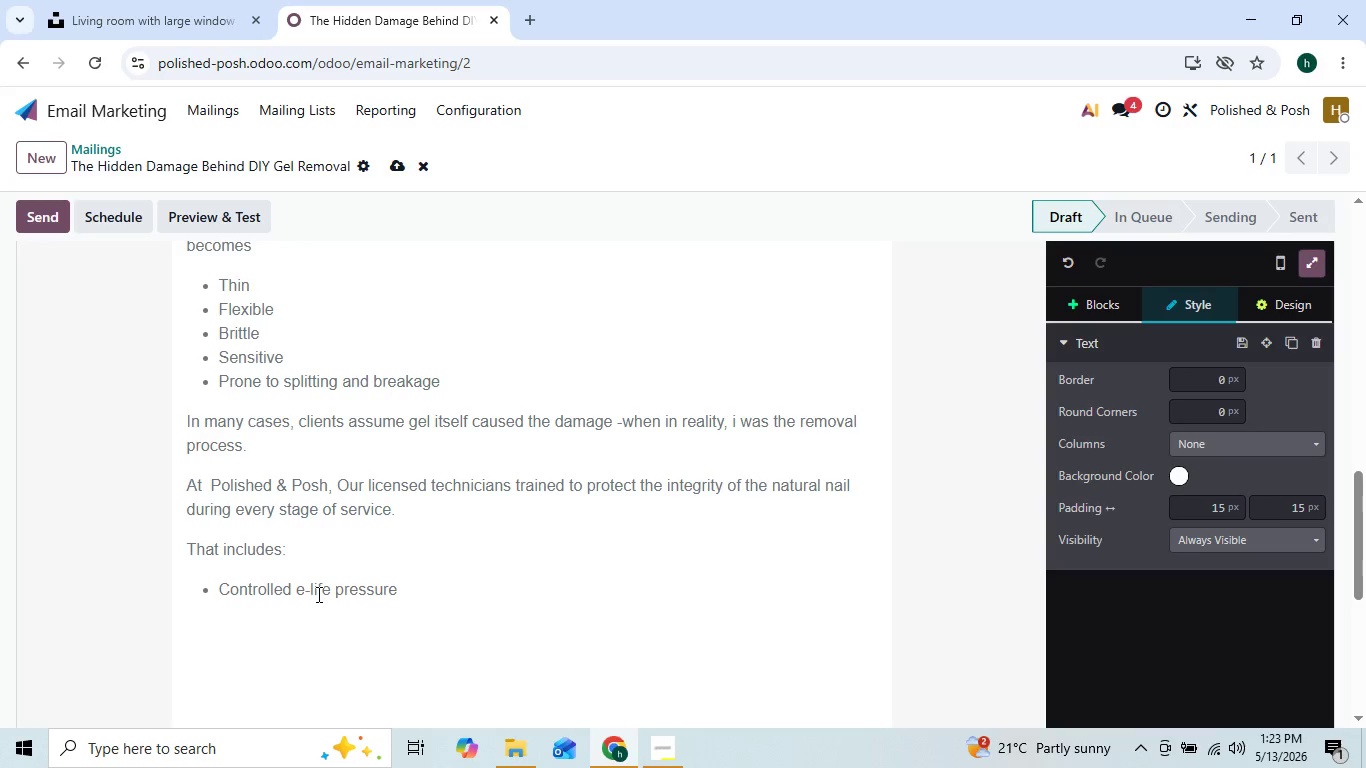 
key(Enter)
 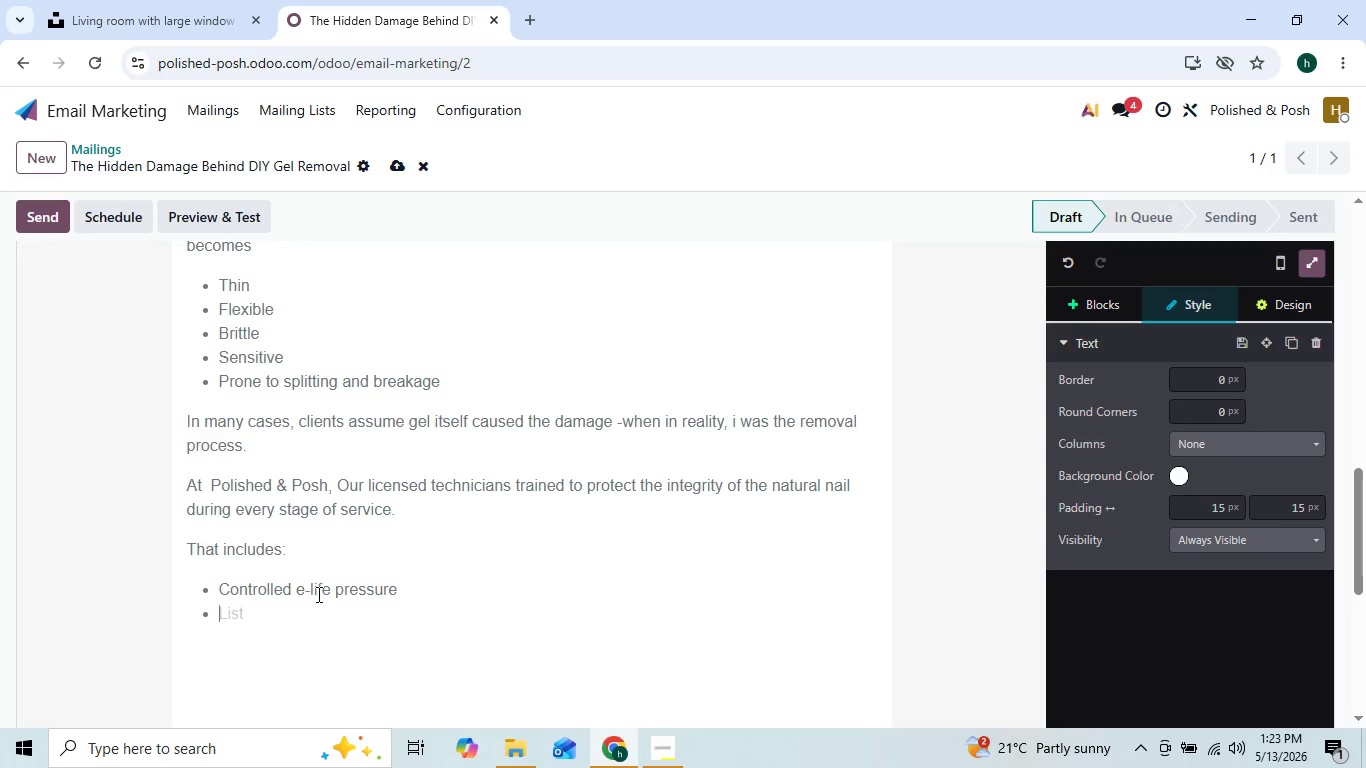 
type(Safr)
key(Backspace)
type(e product e)
key(Backspace)
type(removal timing )
 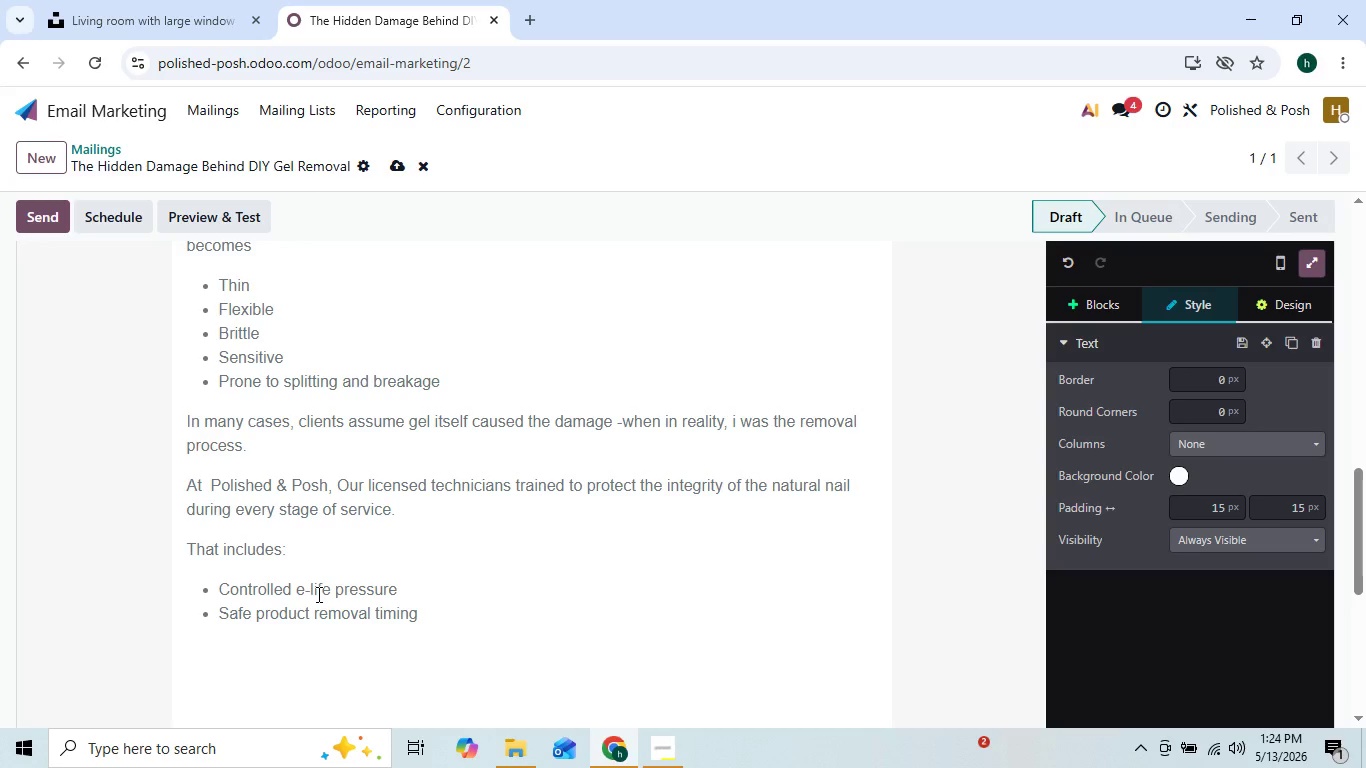 
key(Enter)
 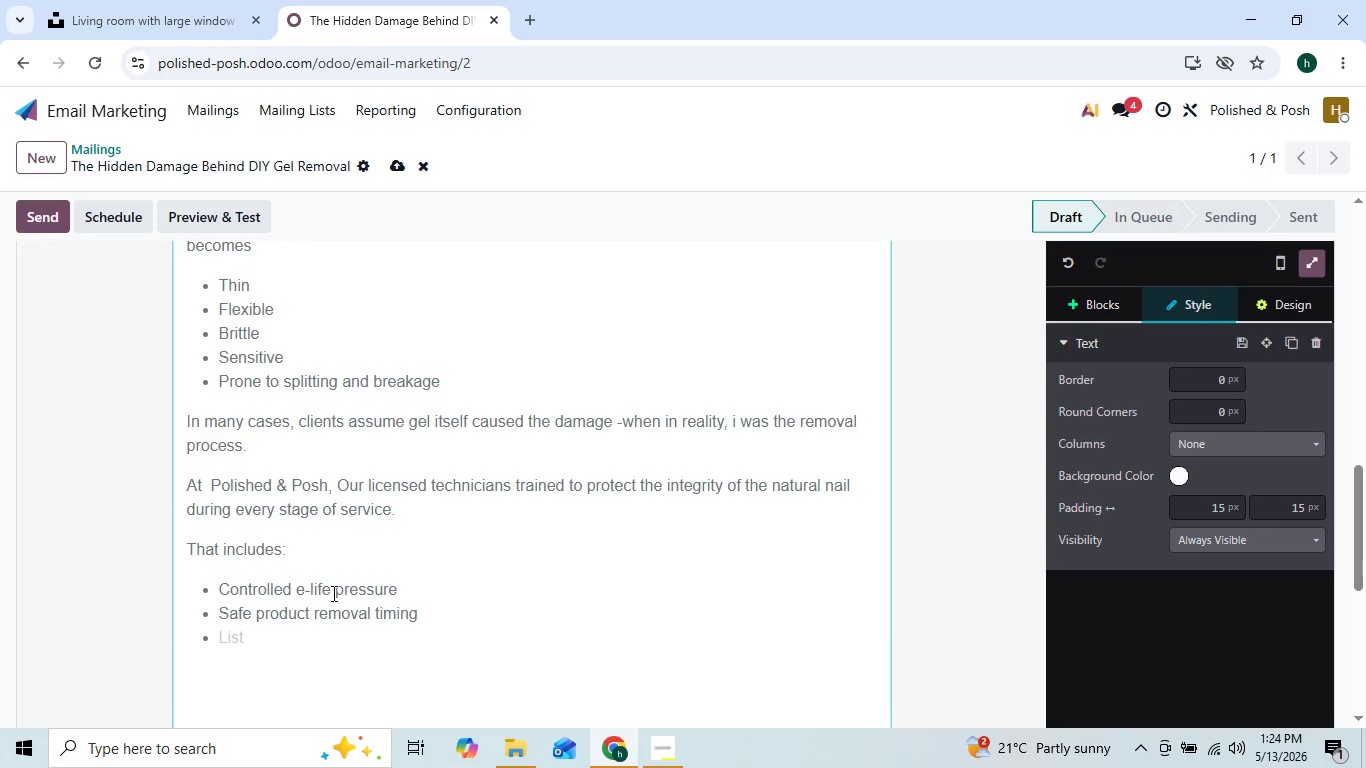 
type(Precisis)
key(Backspace)
type(ion)
key(Backspace)
key(Backspace)
key(Backspace)
key(Backspace)
key(Backspace)
type(sion shaping techiques)
 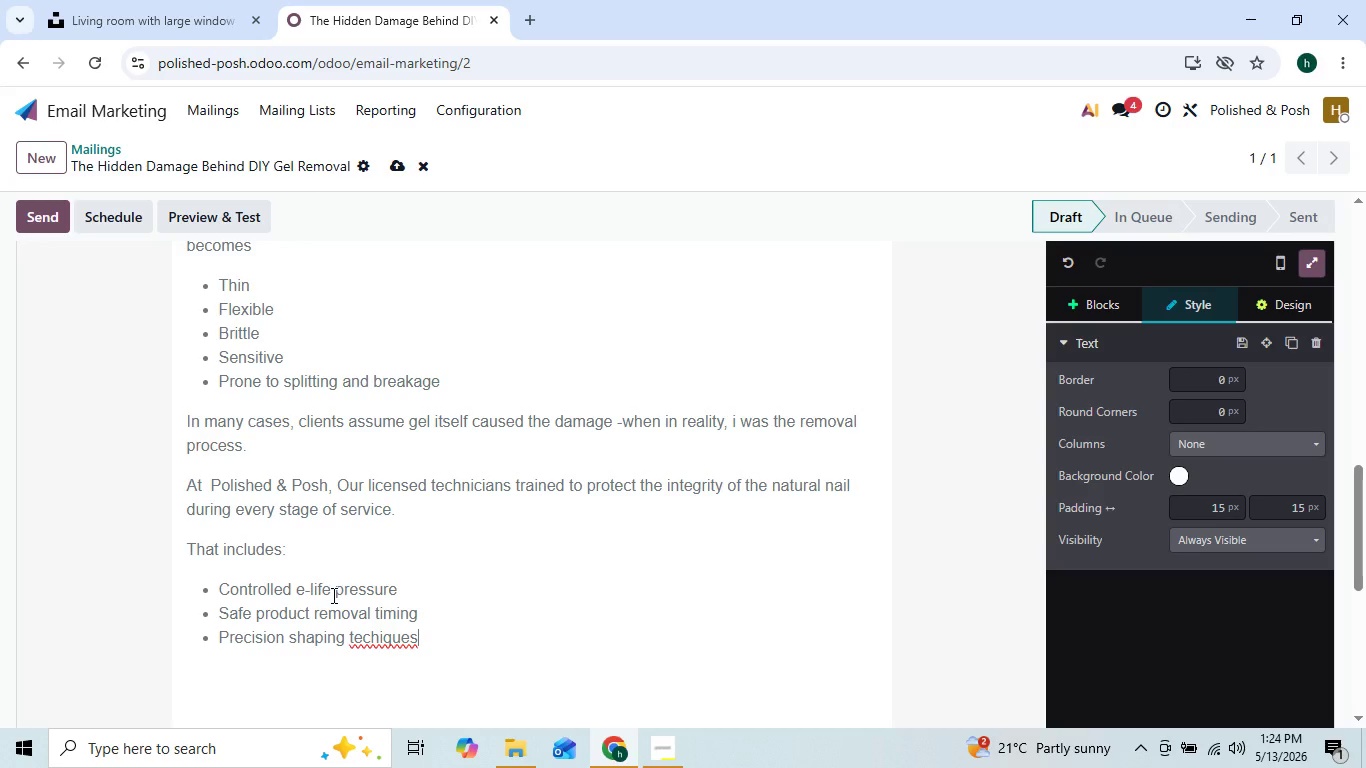 
key(Enter)
 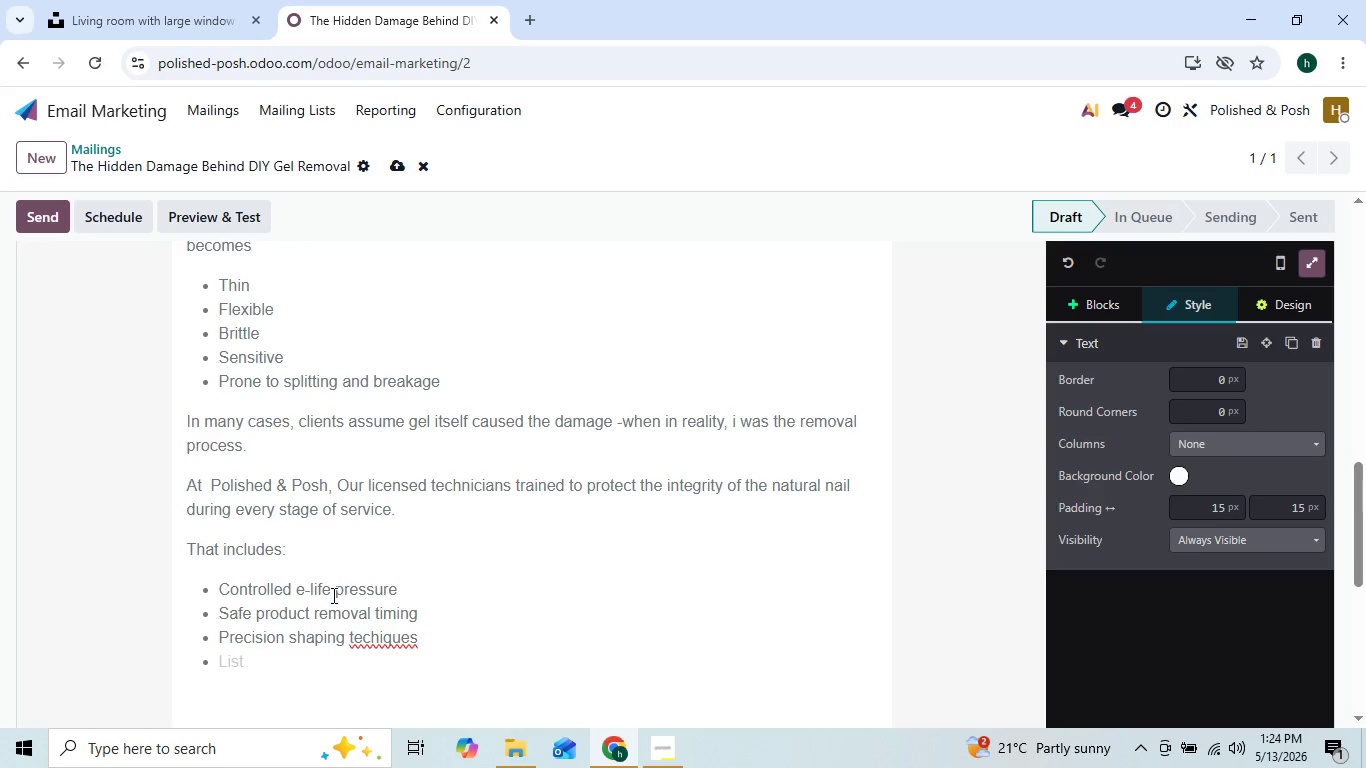 
type(Proper cuticc)
 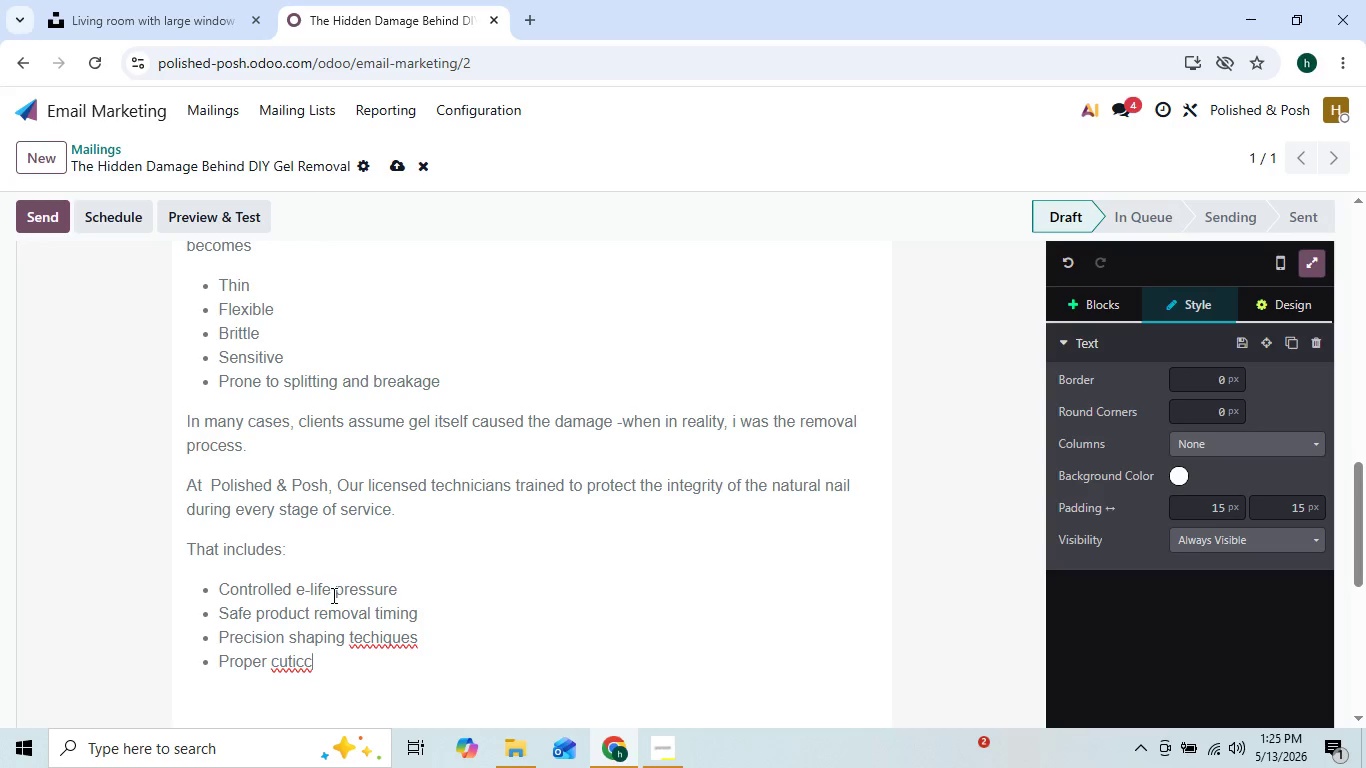 
key(Backspace)
 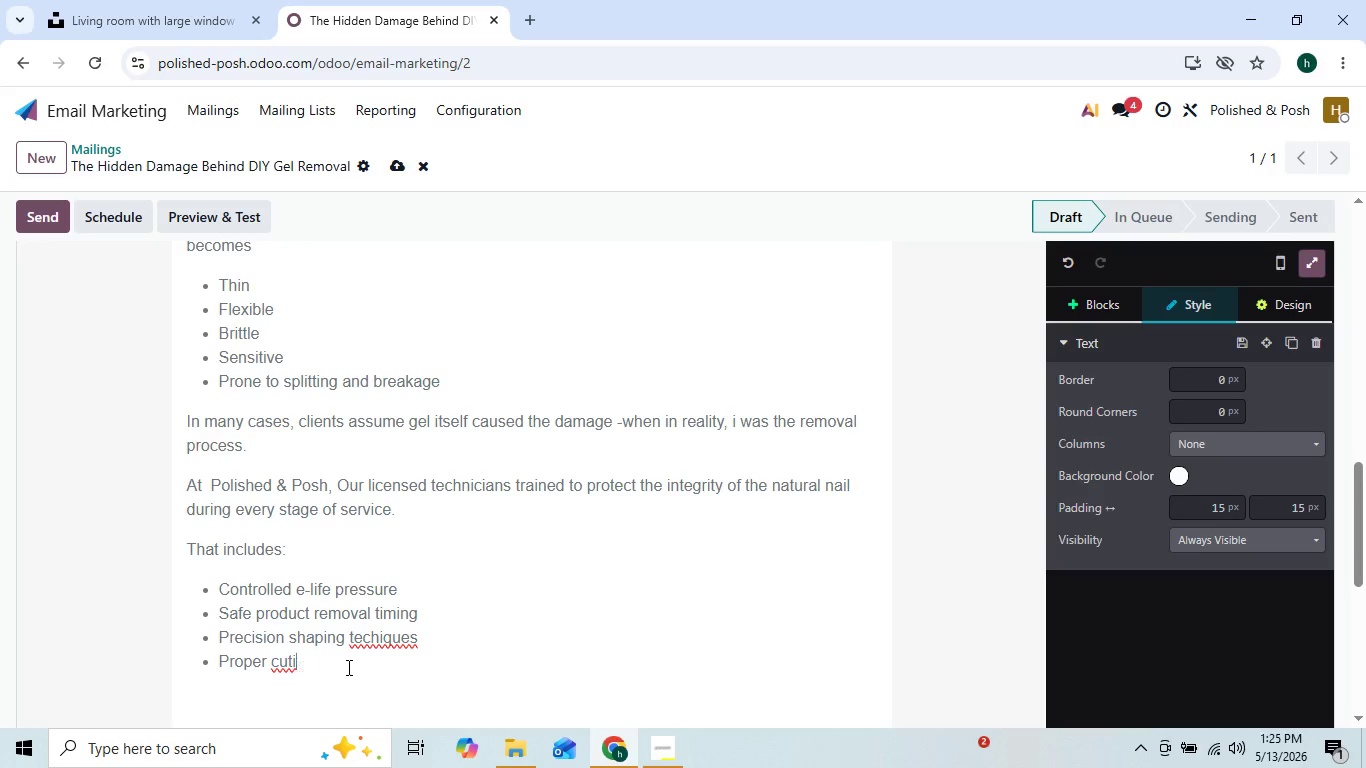 
key(Backspace)
 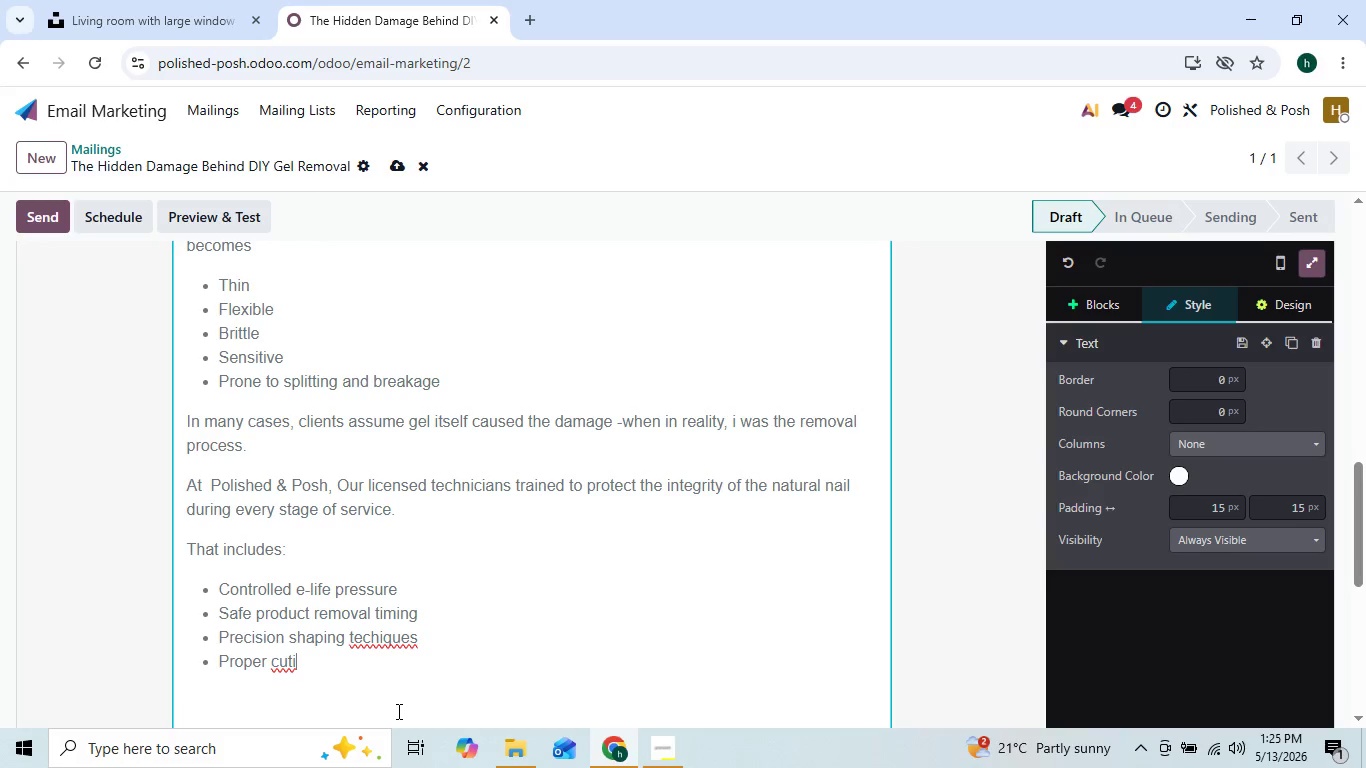 
wait(8.39)
 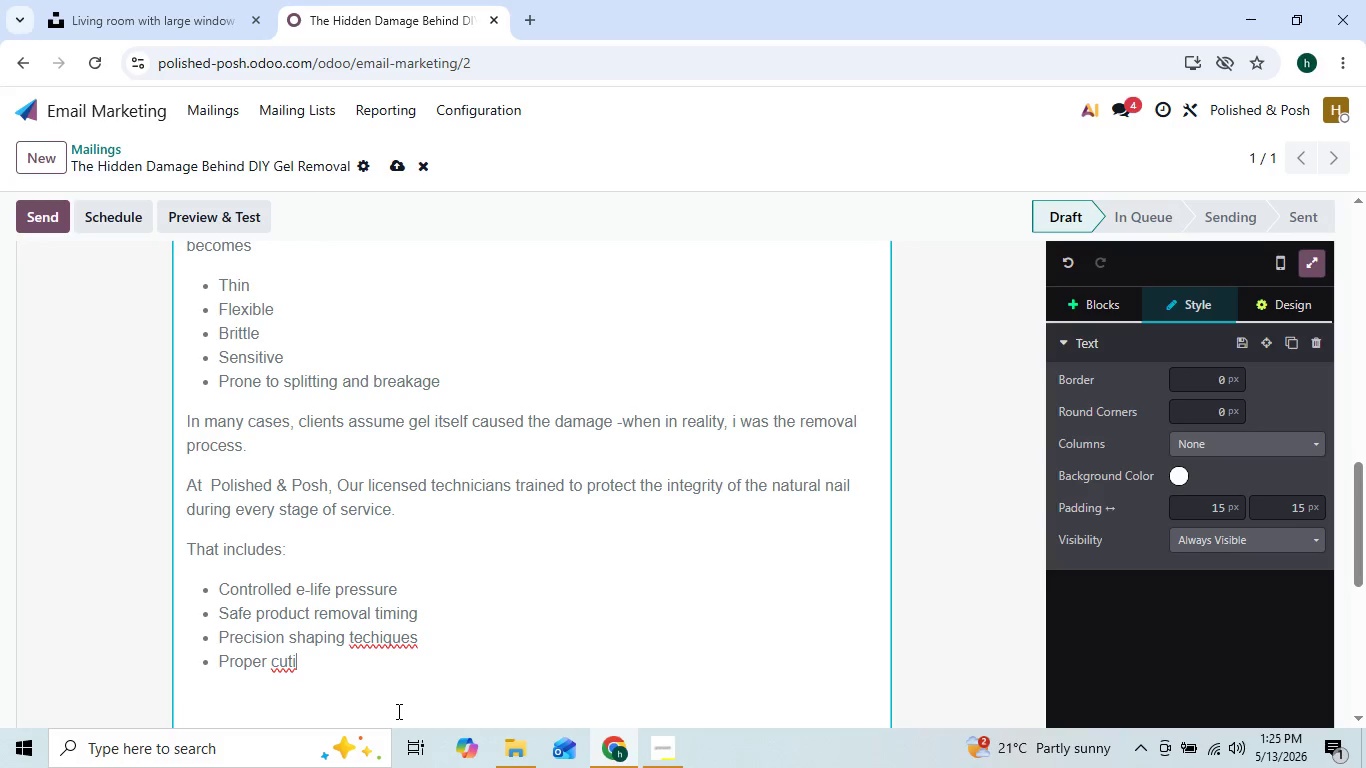 
type(cle care)
 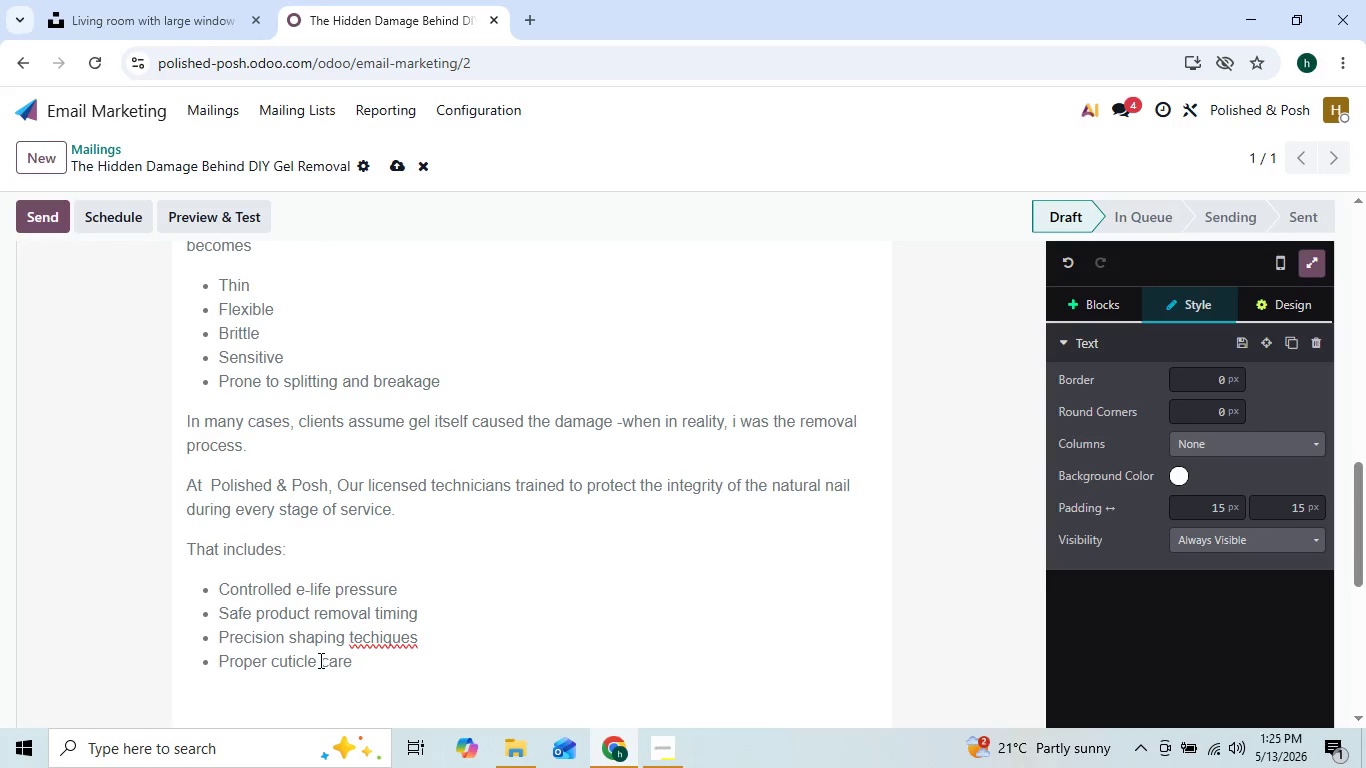 
key(Enter)
 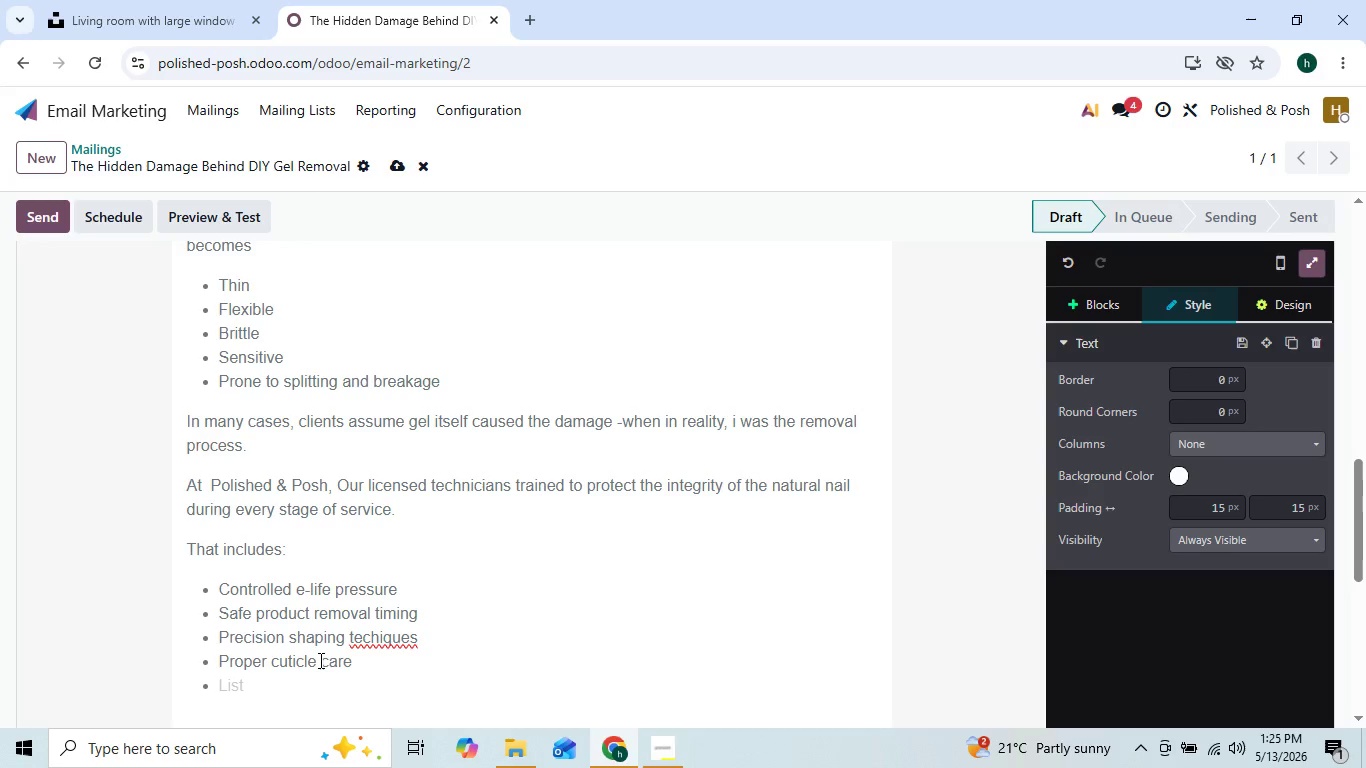 
type(Balanced gel structure appl)
 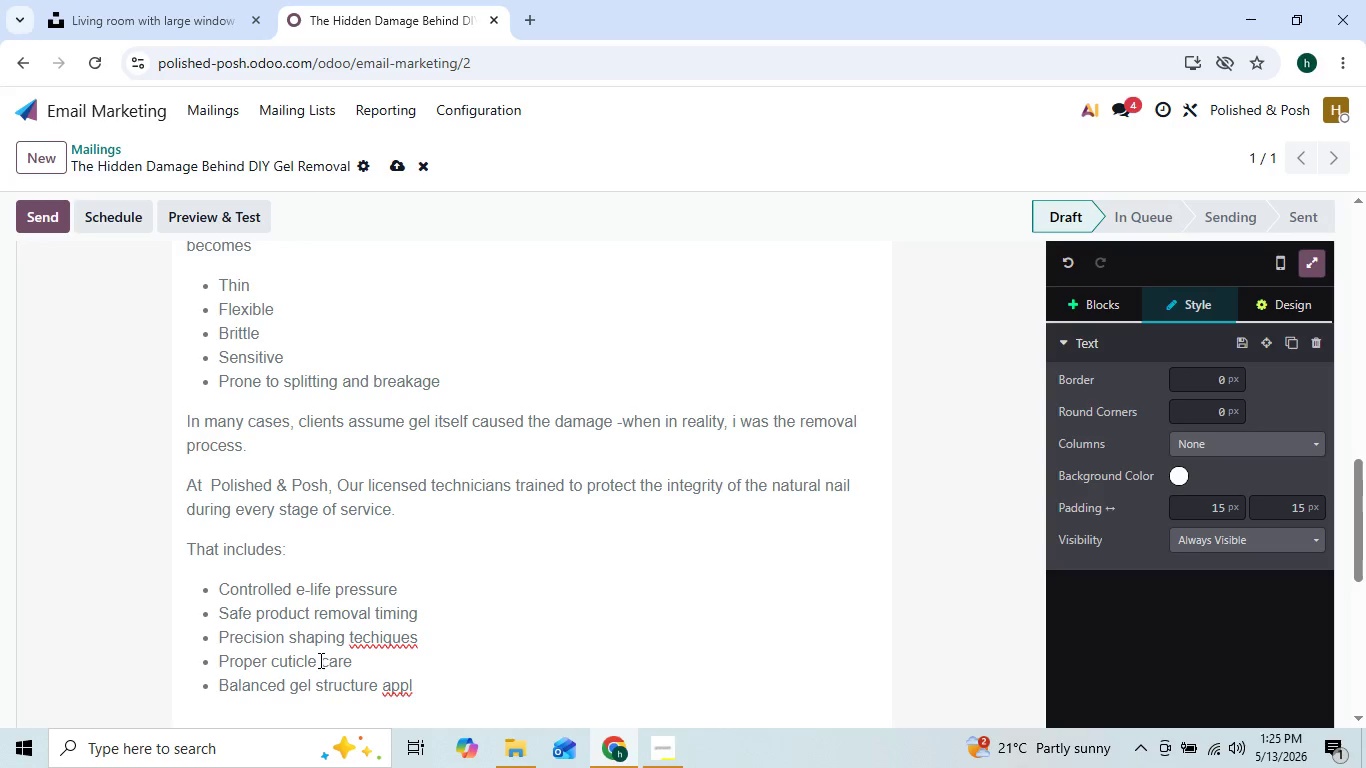 
key(ArrowLeft)
 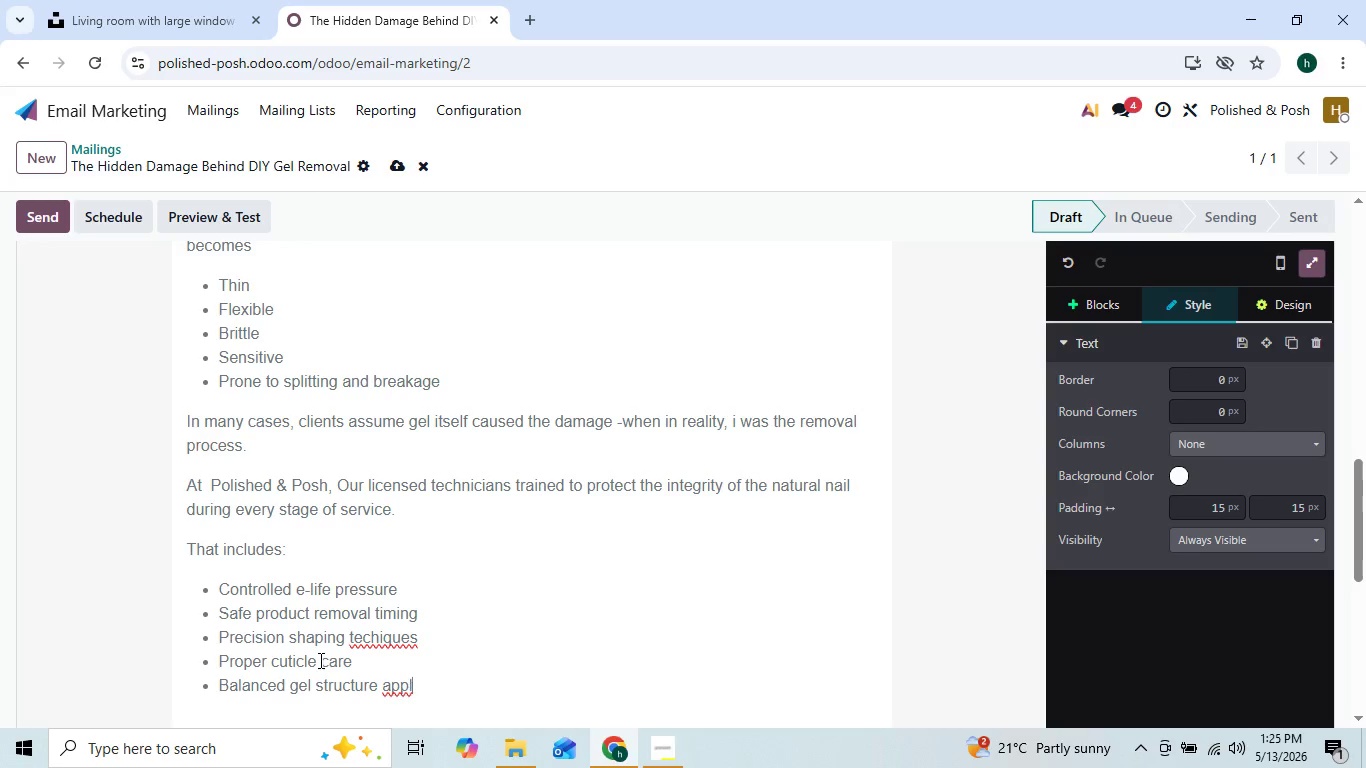 
key(ArrowRight)
 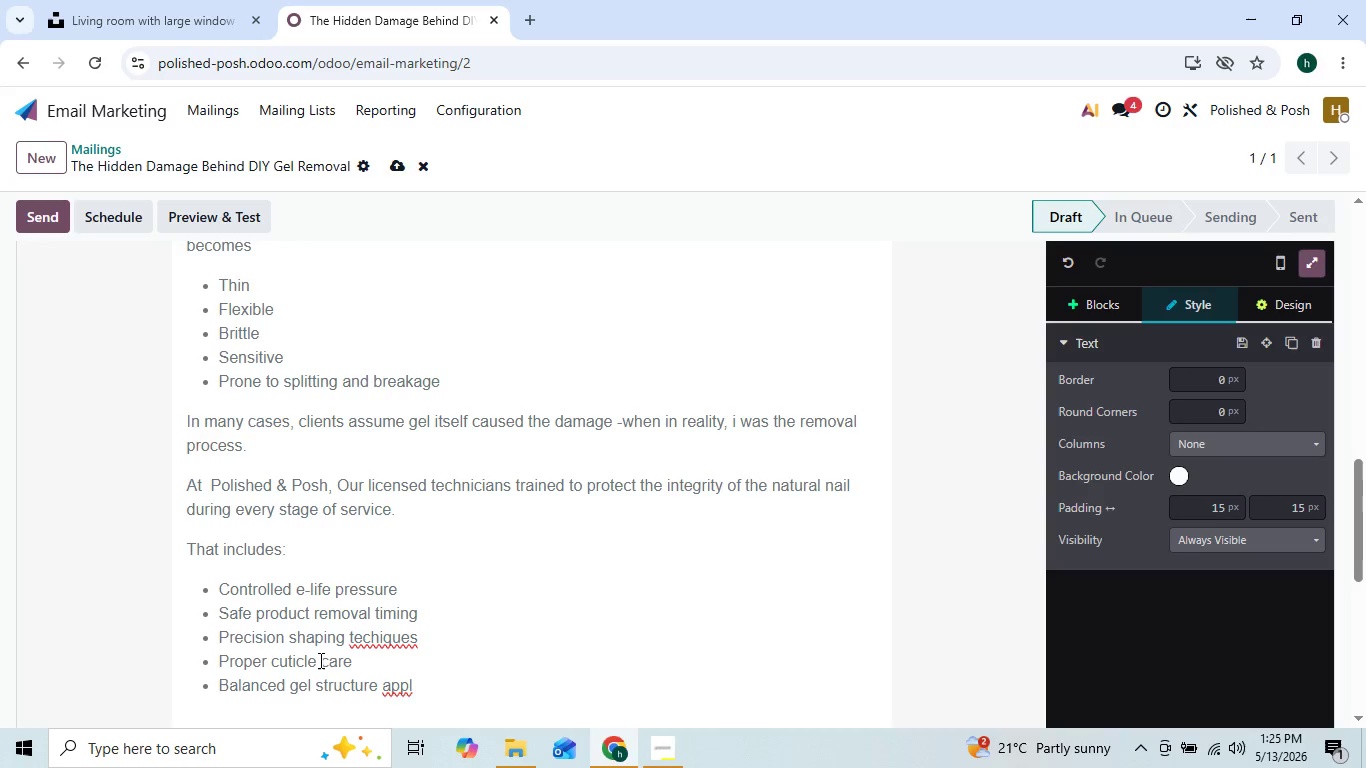 
type(ication)
 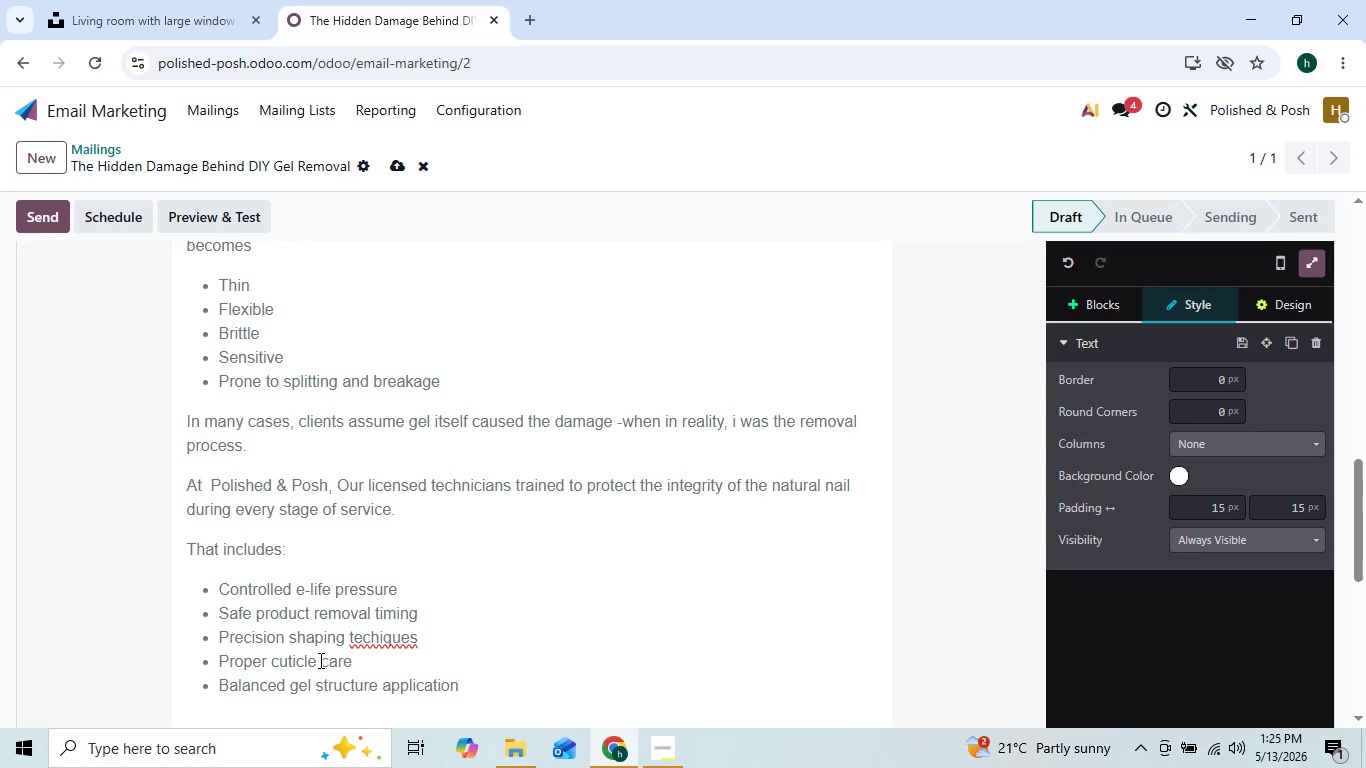 
key(Enter)
 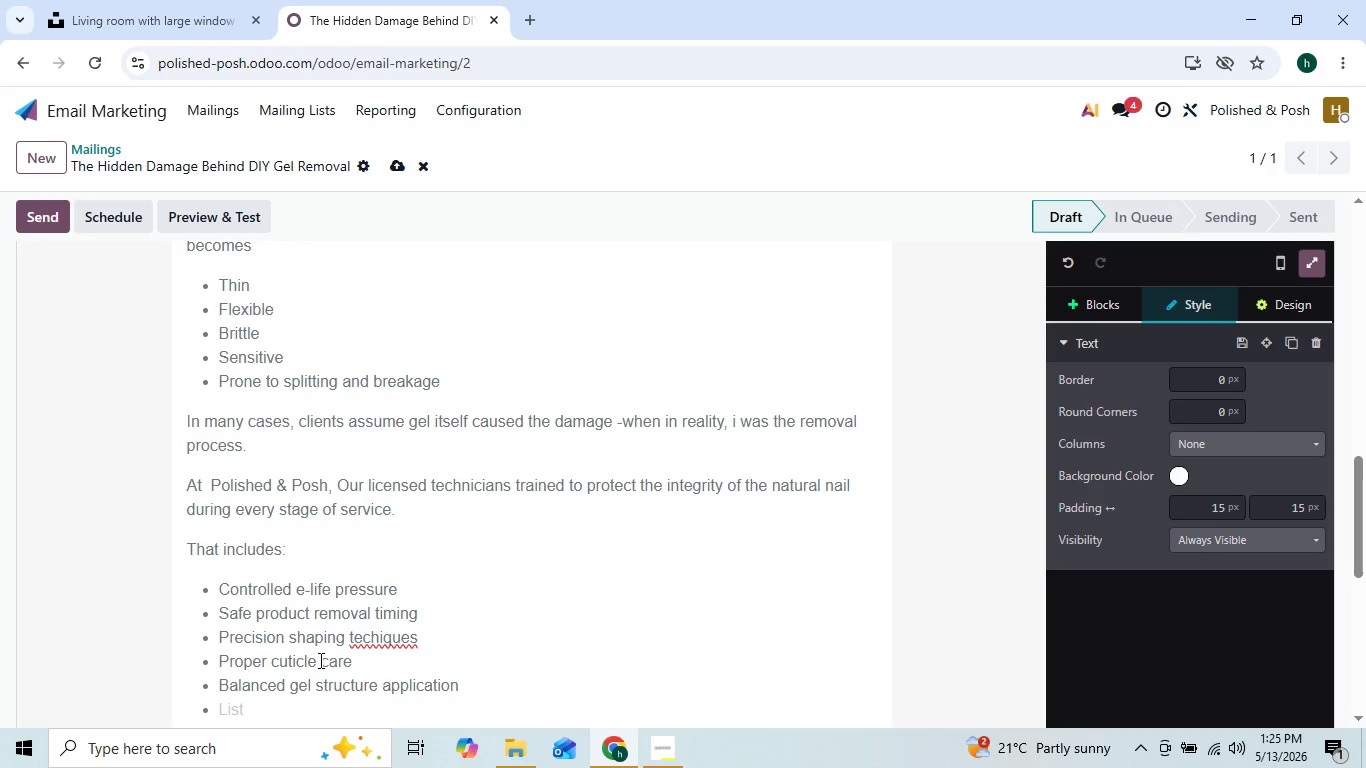 
type(Sanitation and sterilization )
 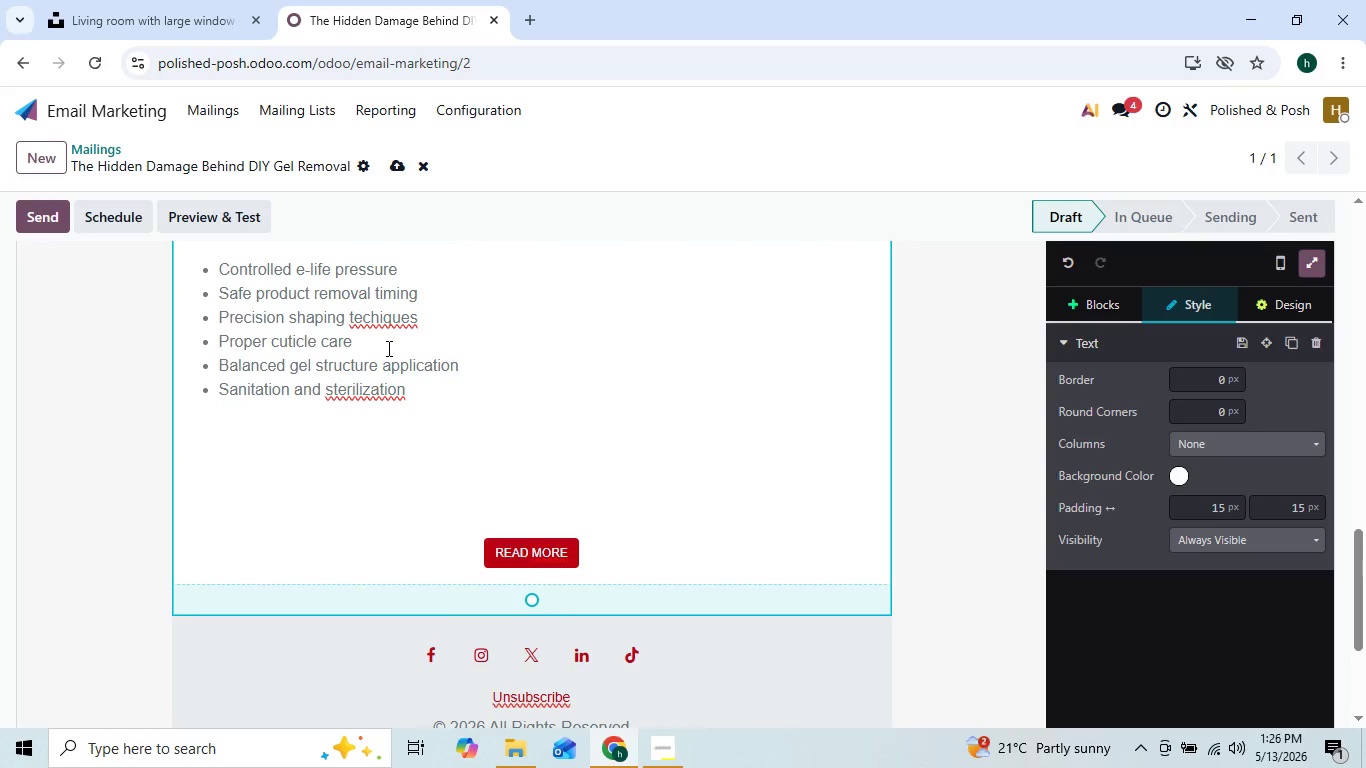 
wait(5.3)
 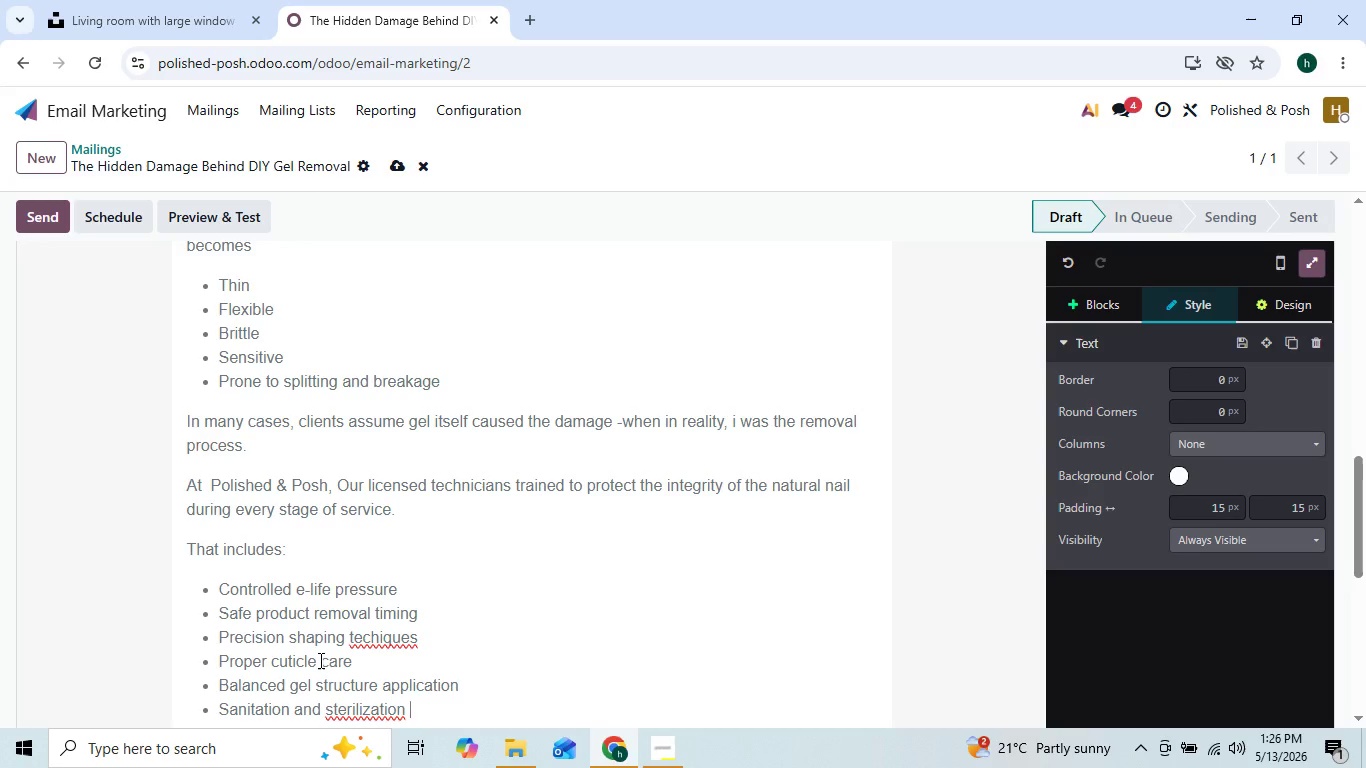 
right_click([396, 322])
 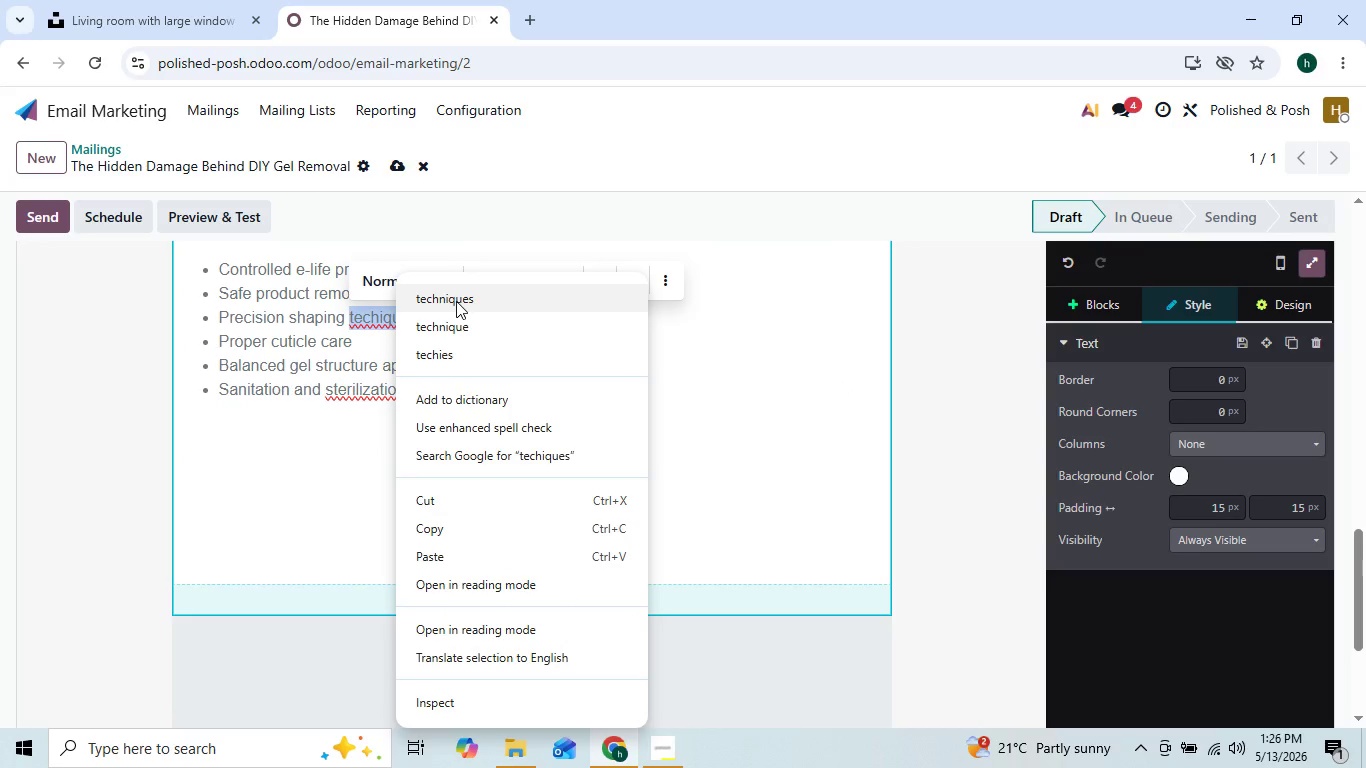 
left_click([456, 301])
 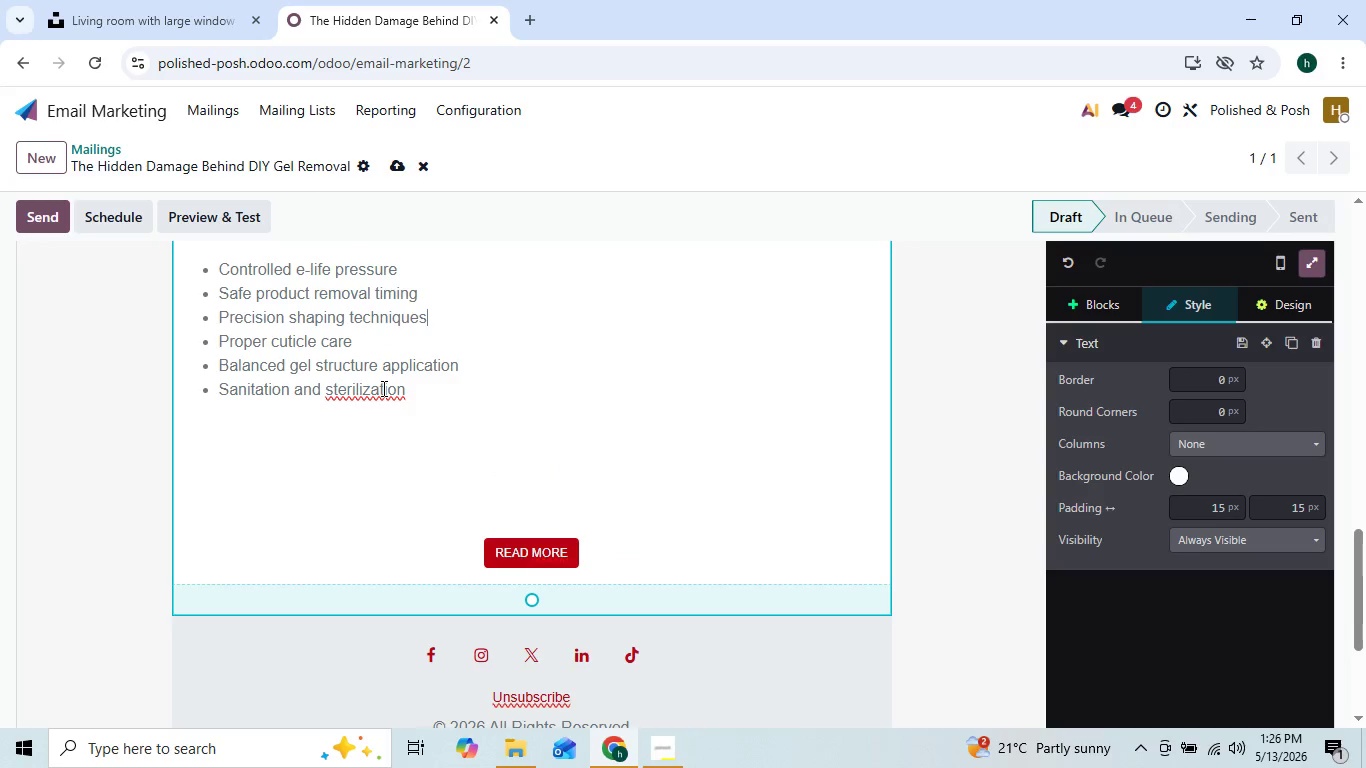 
right_click([382, 388])
 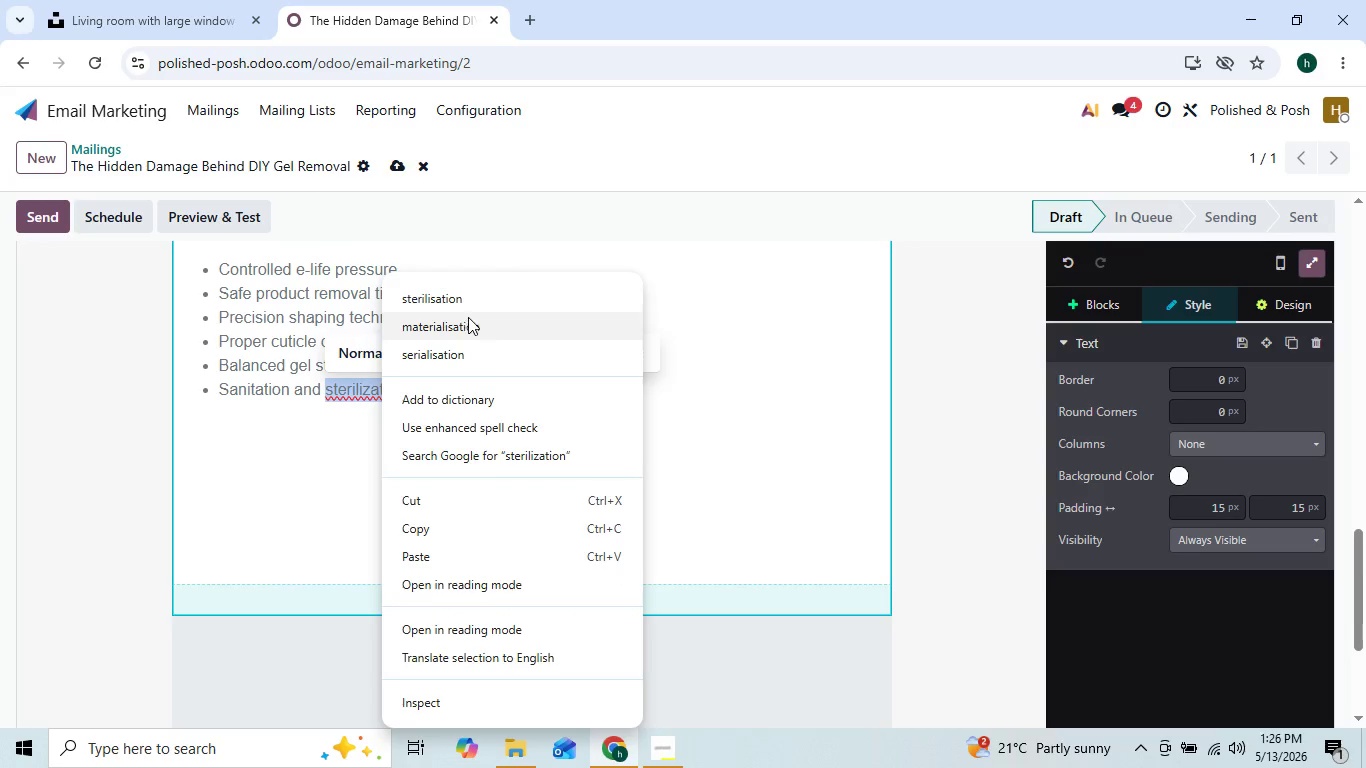 
left_click([471, 306])
 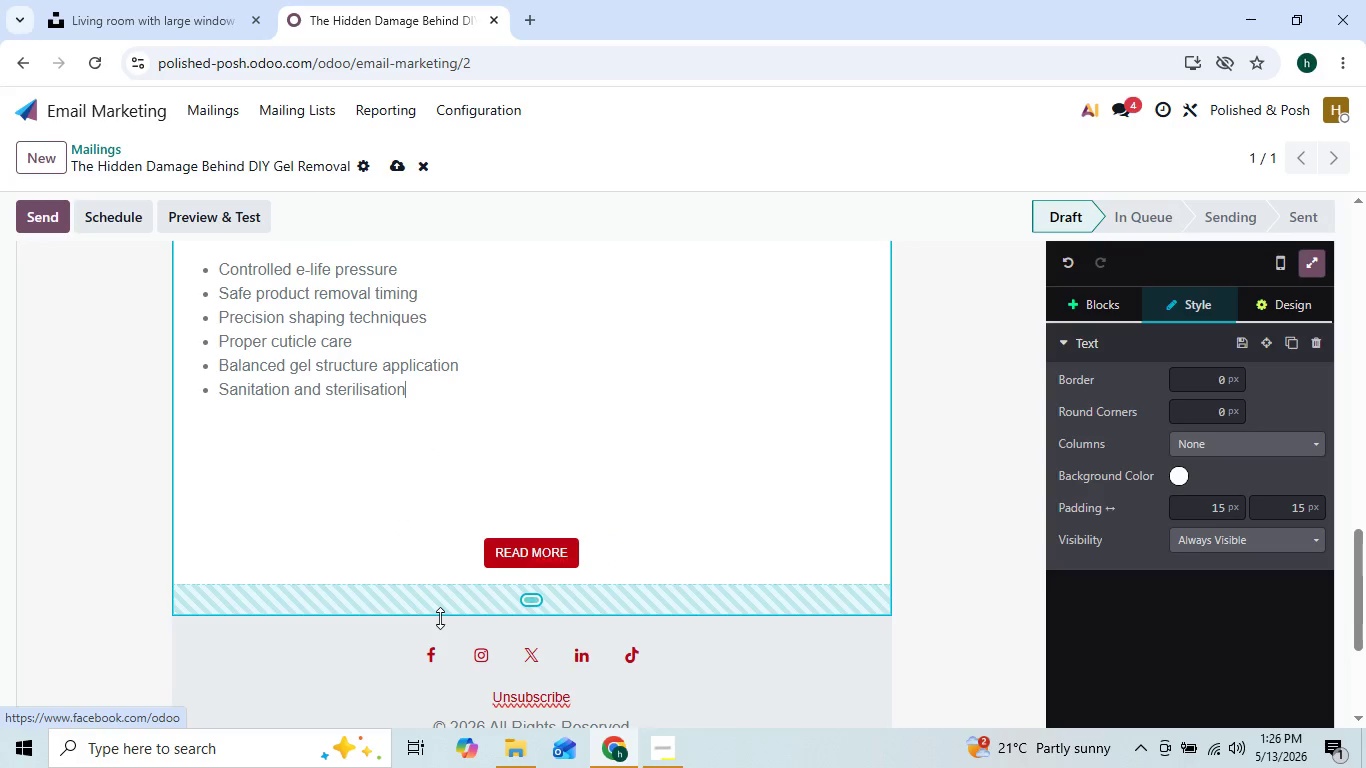 
wait(9.66)
 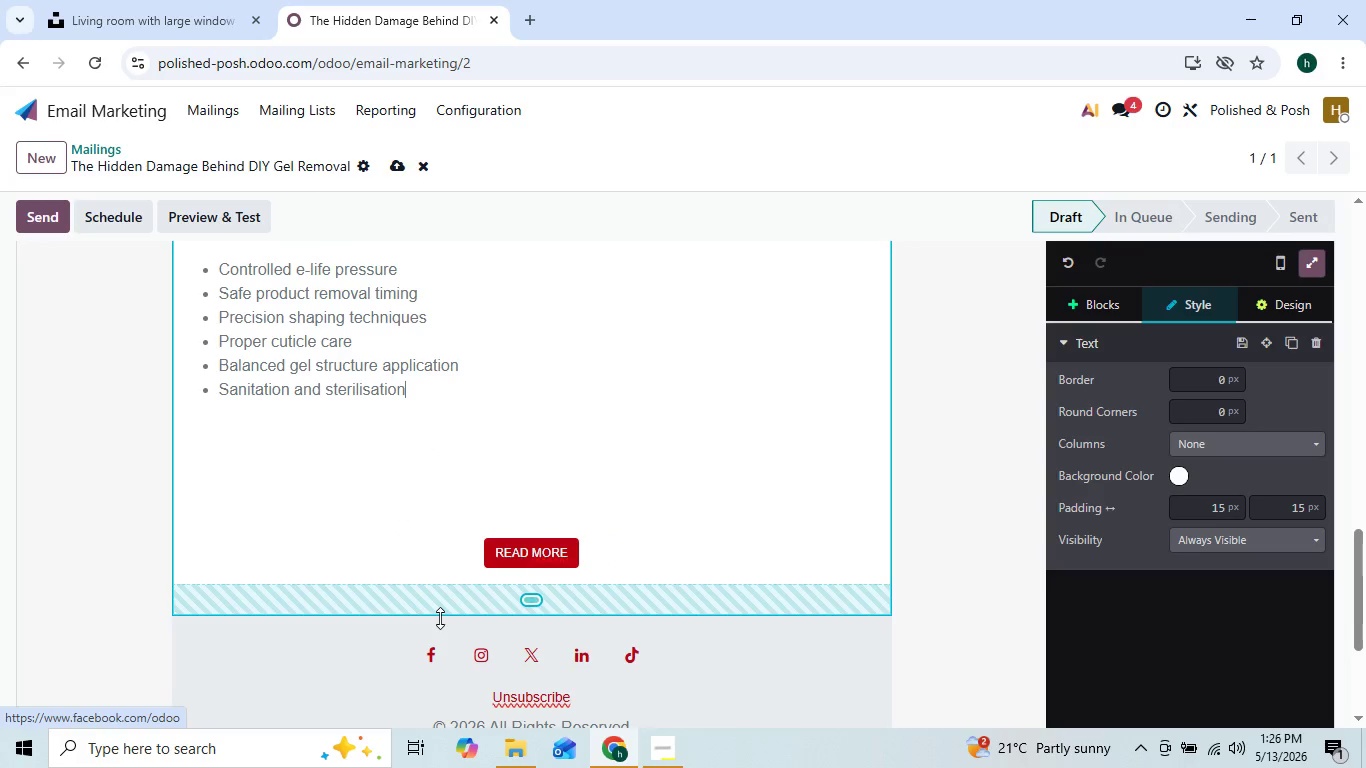 
type( stan)
 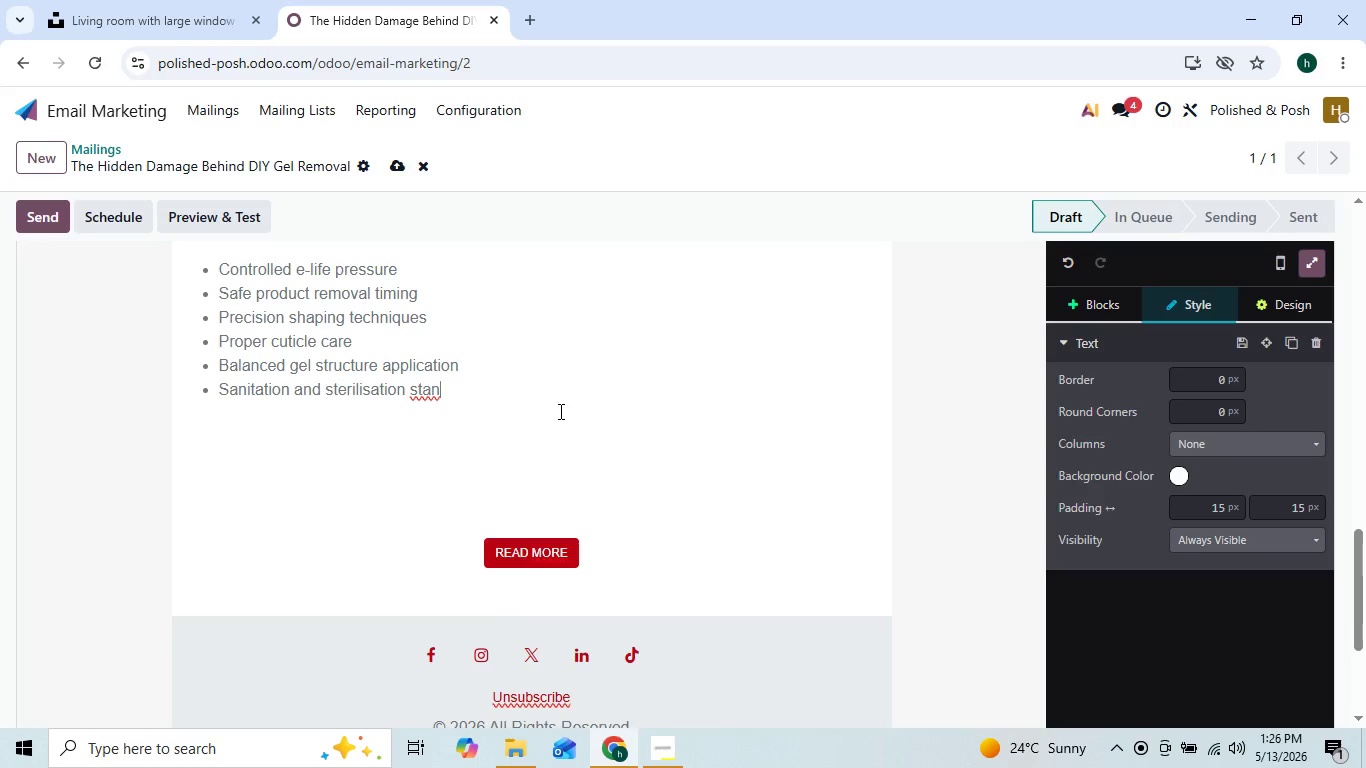 
type(dards)
 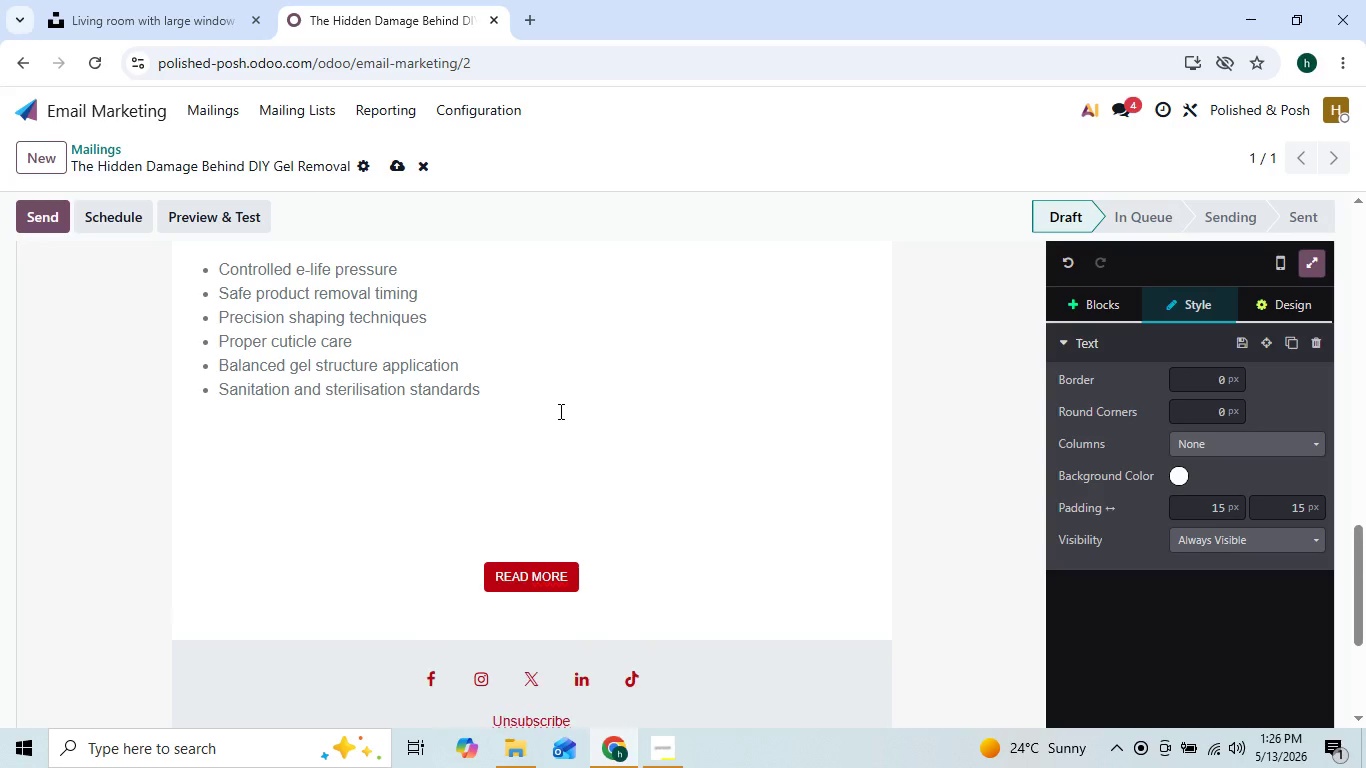 
key(Shift+Enter)
 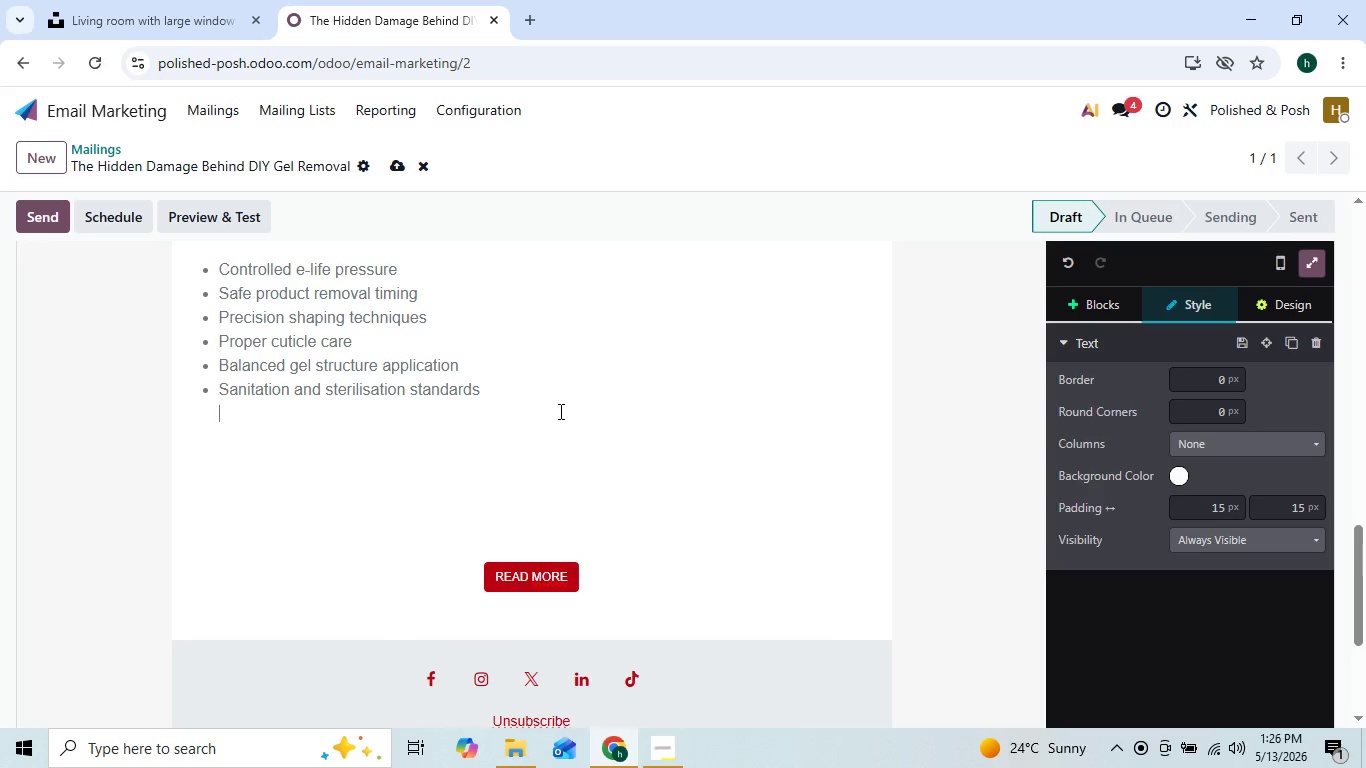 
type(reduced friction filling method)
 